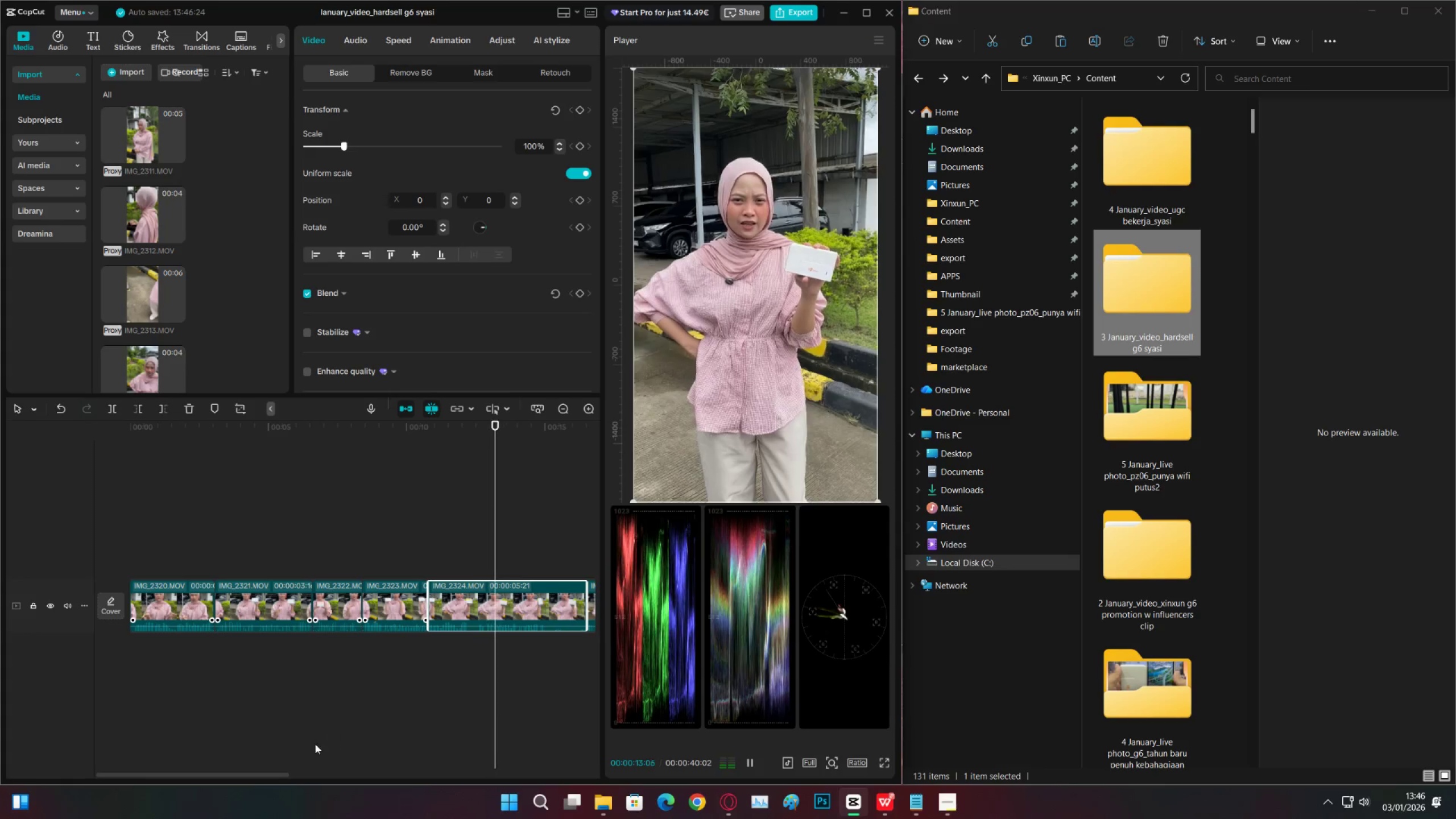 
left_click_drag(start_coordinate=[255, 773], to_coordinate=[331, 770])
 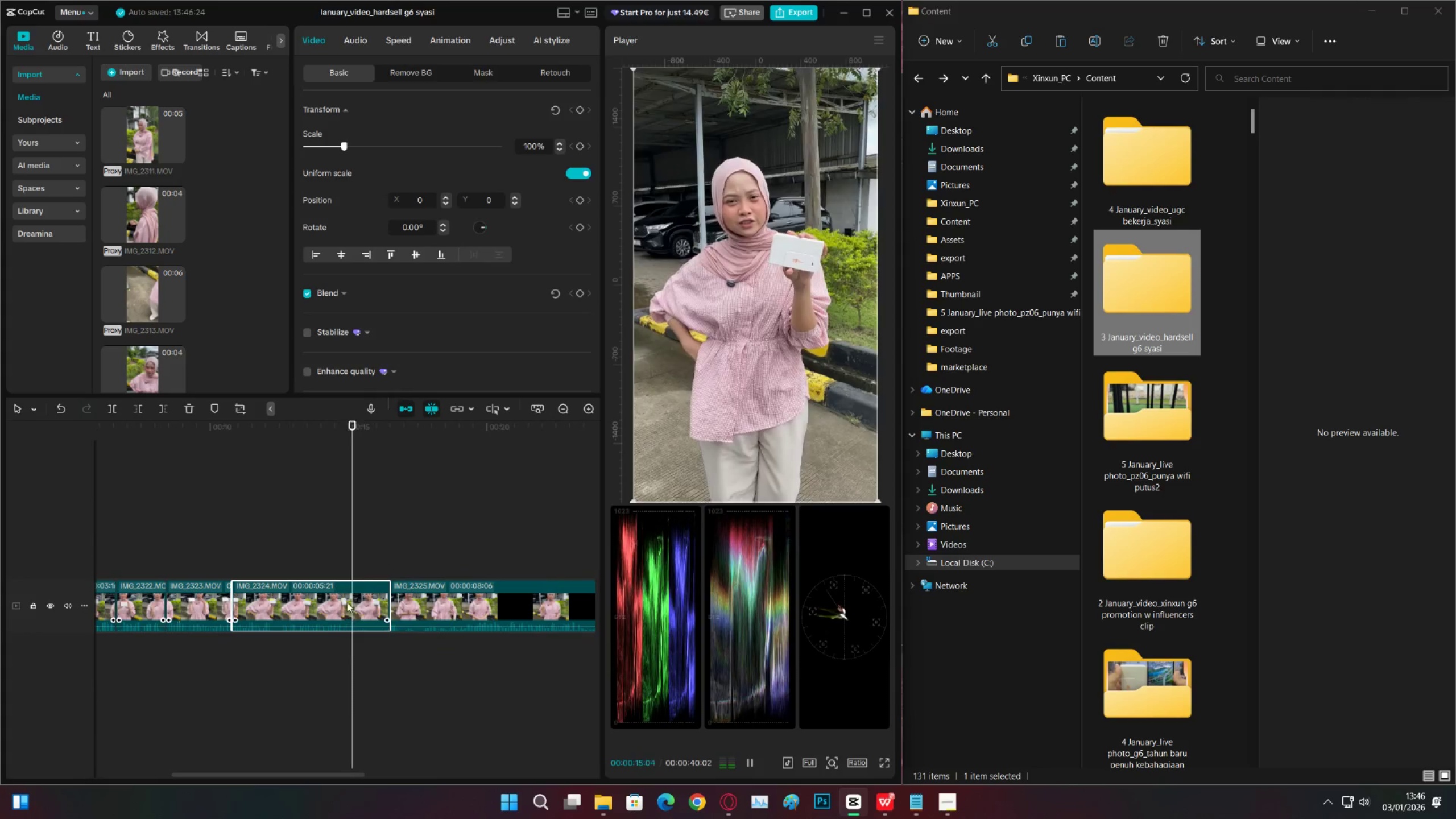 
key(X)
 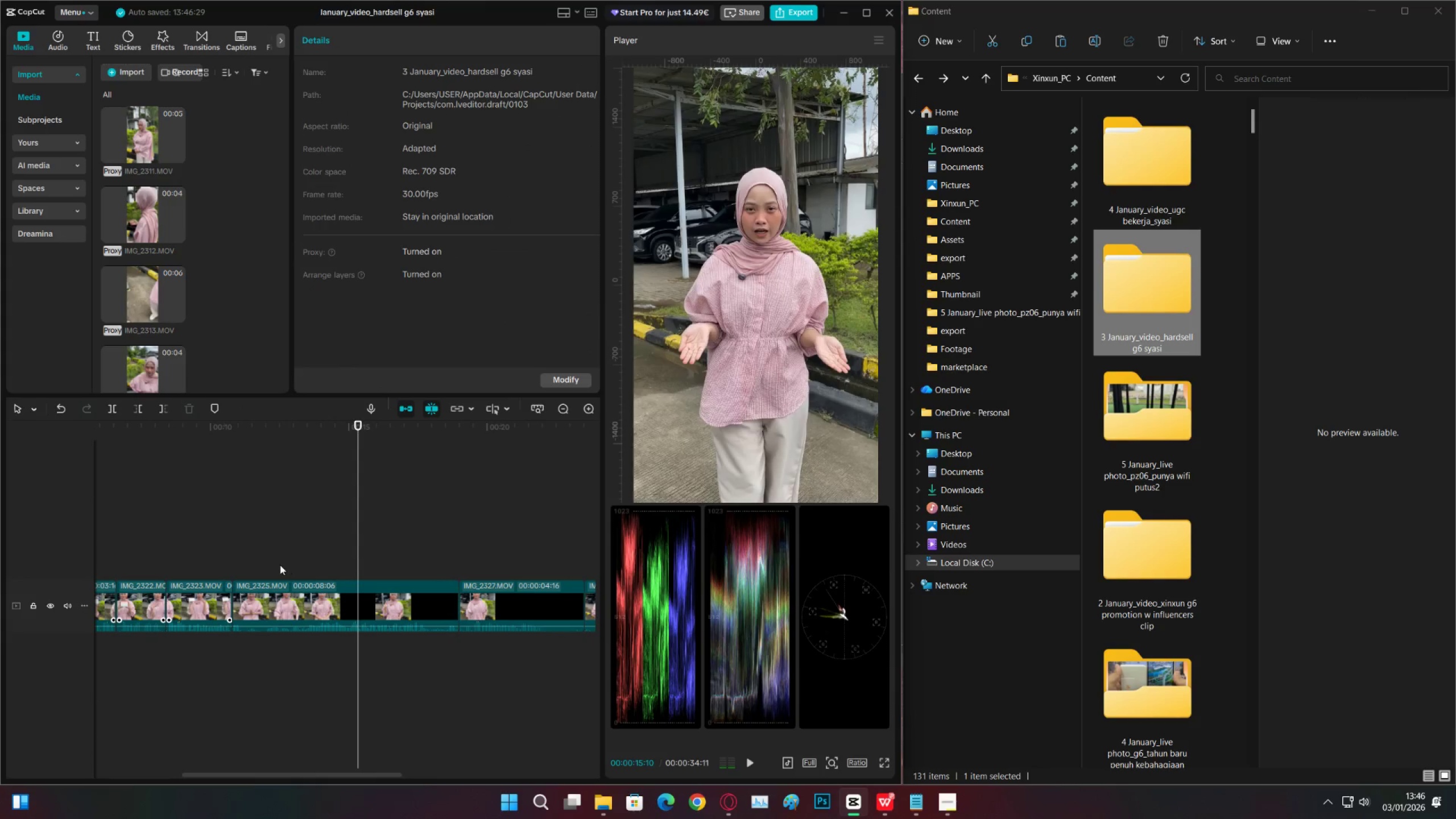 
left_click([251, 557])
 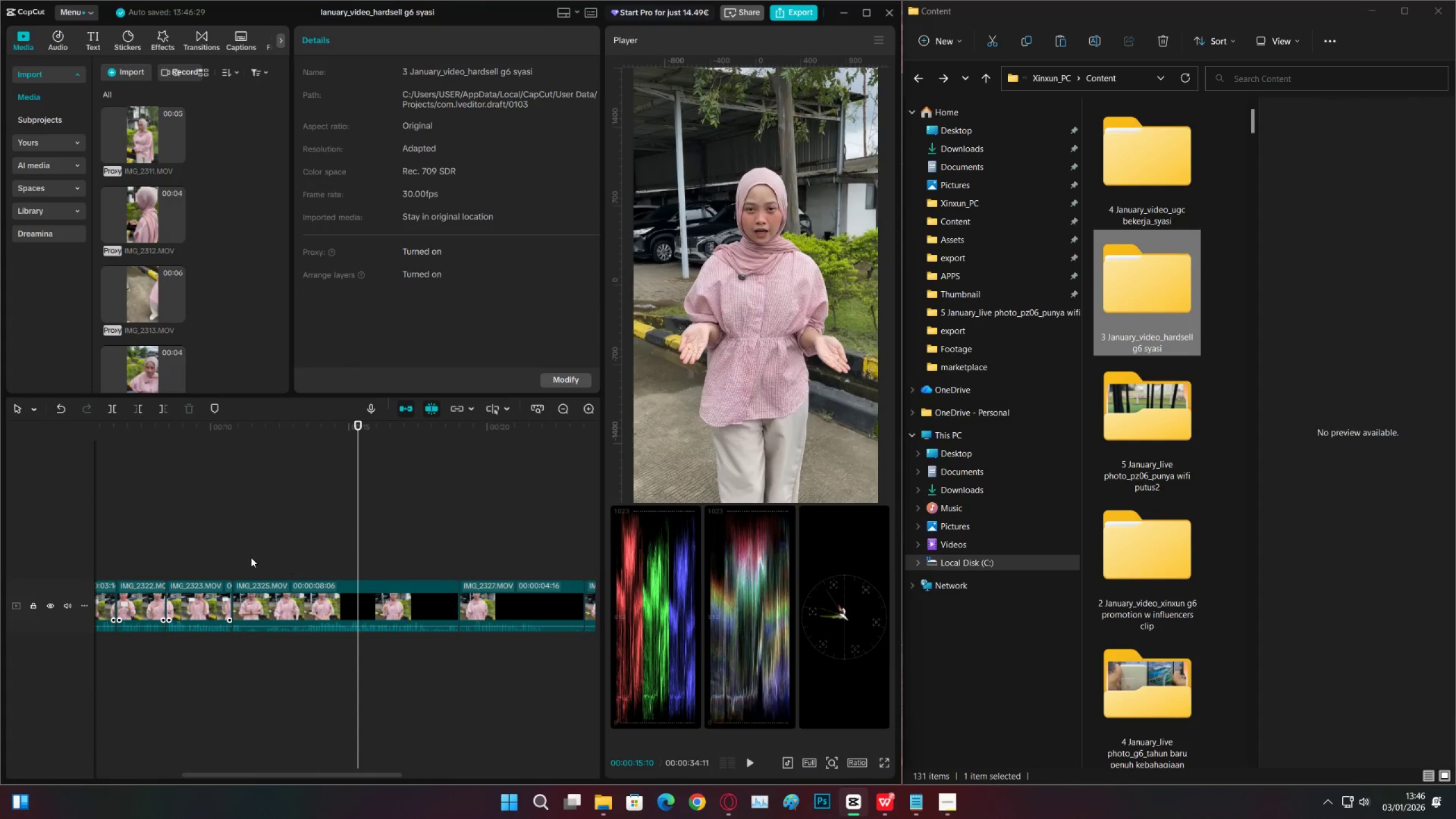 
key(Space)
 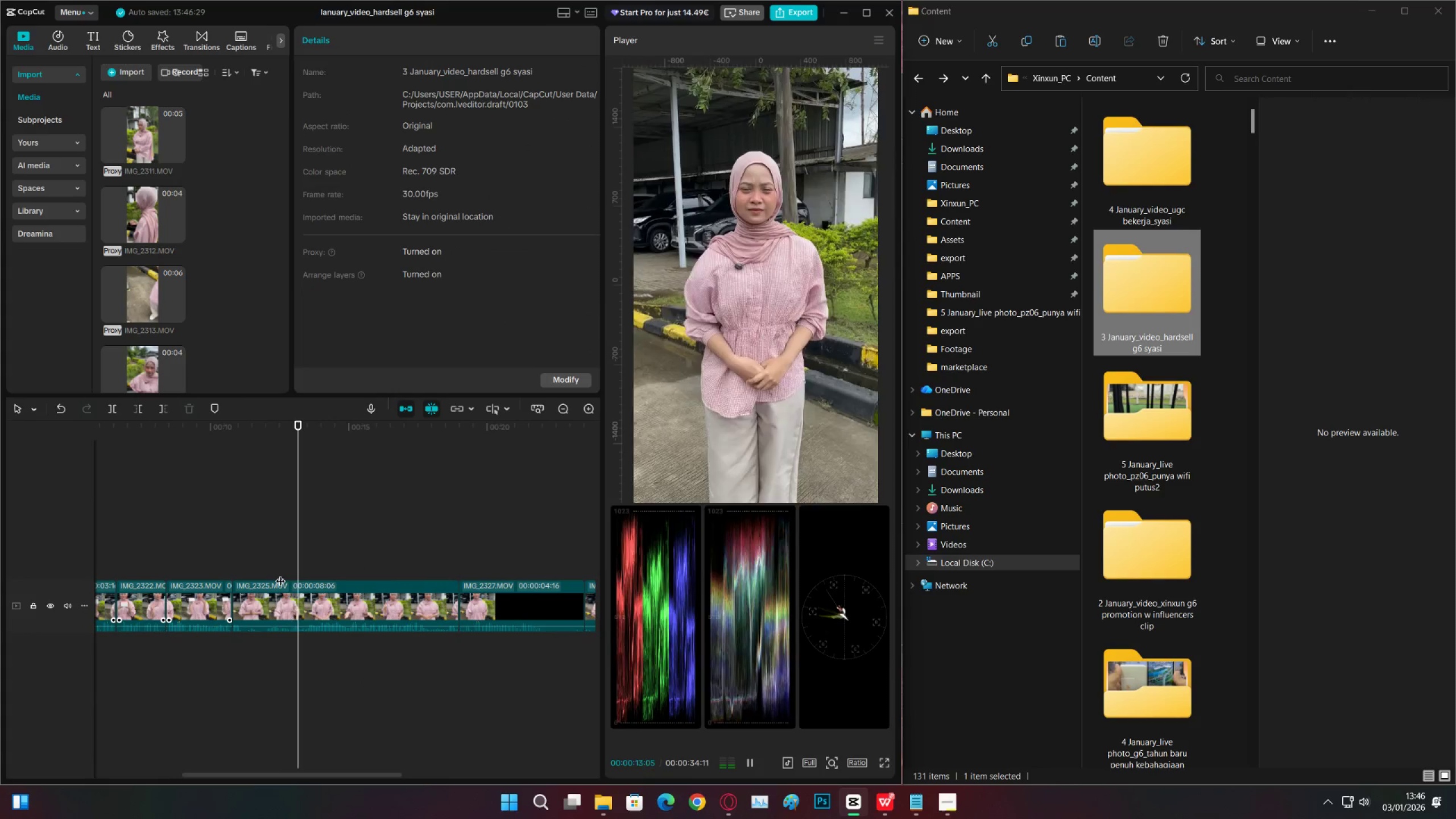 
key(Space)
 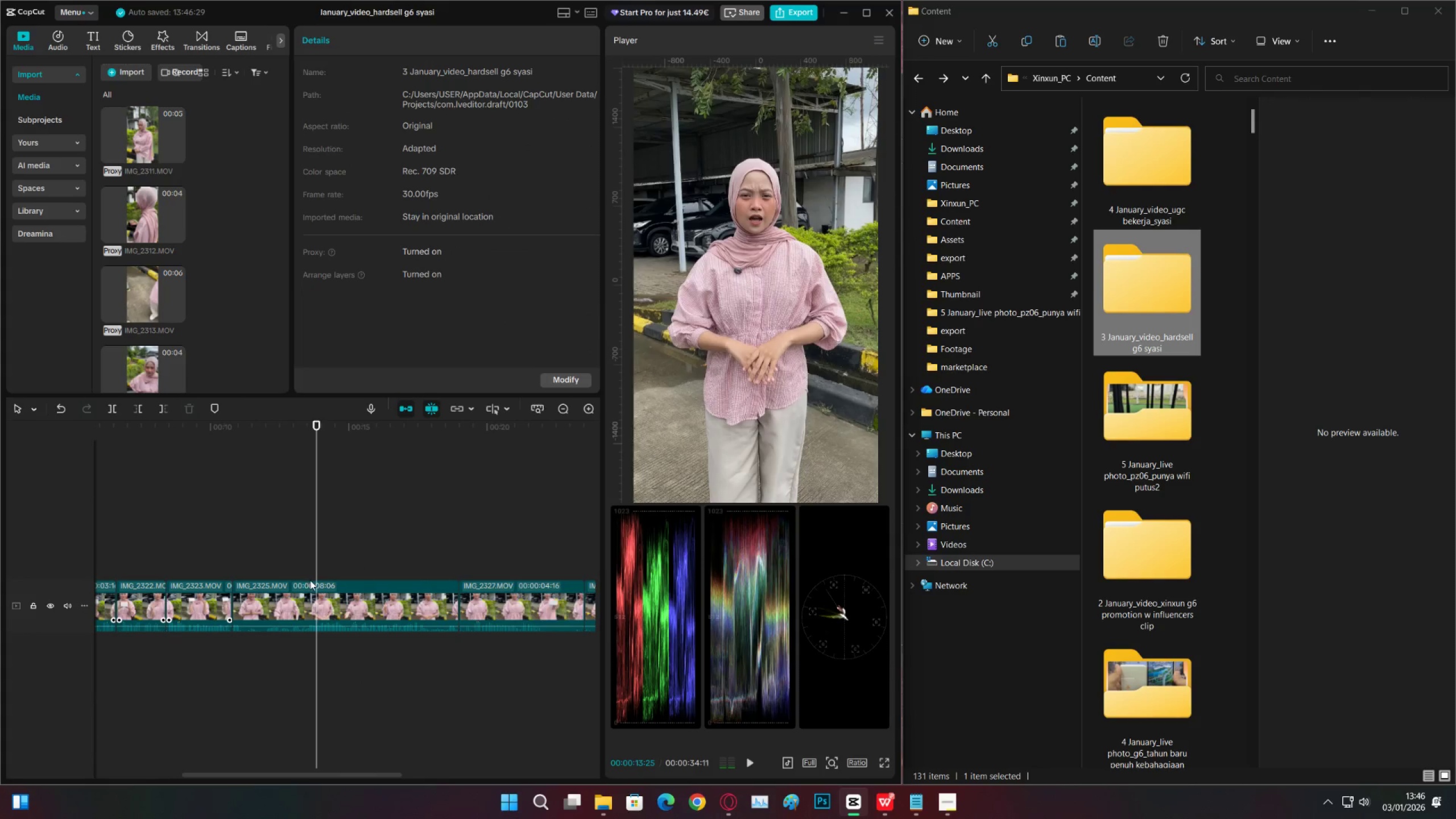 
key(Space)
 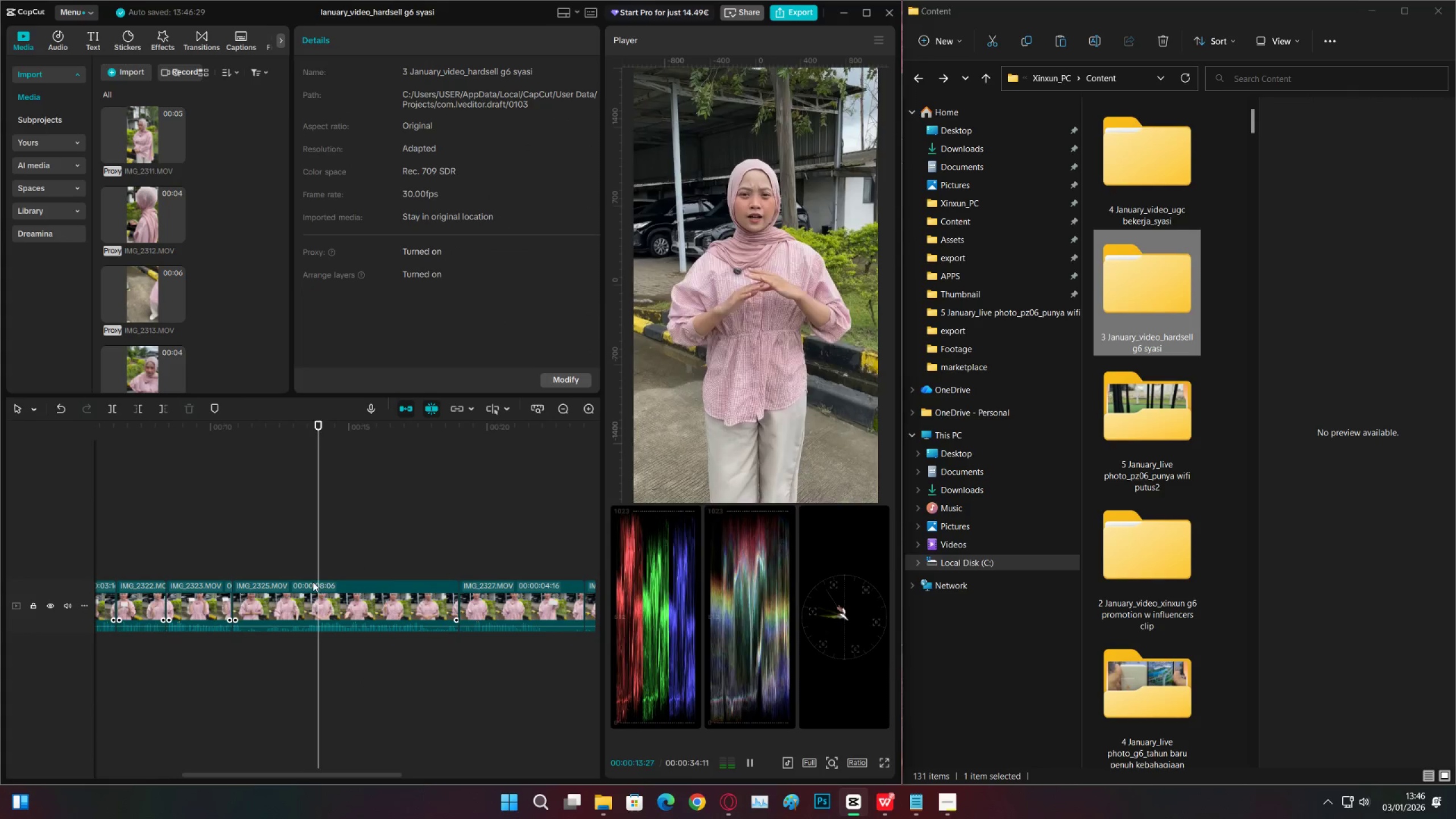 
key(Space)
 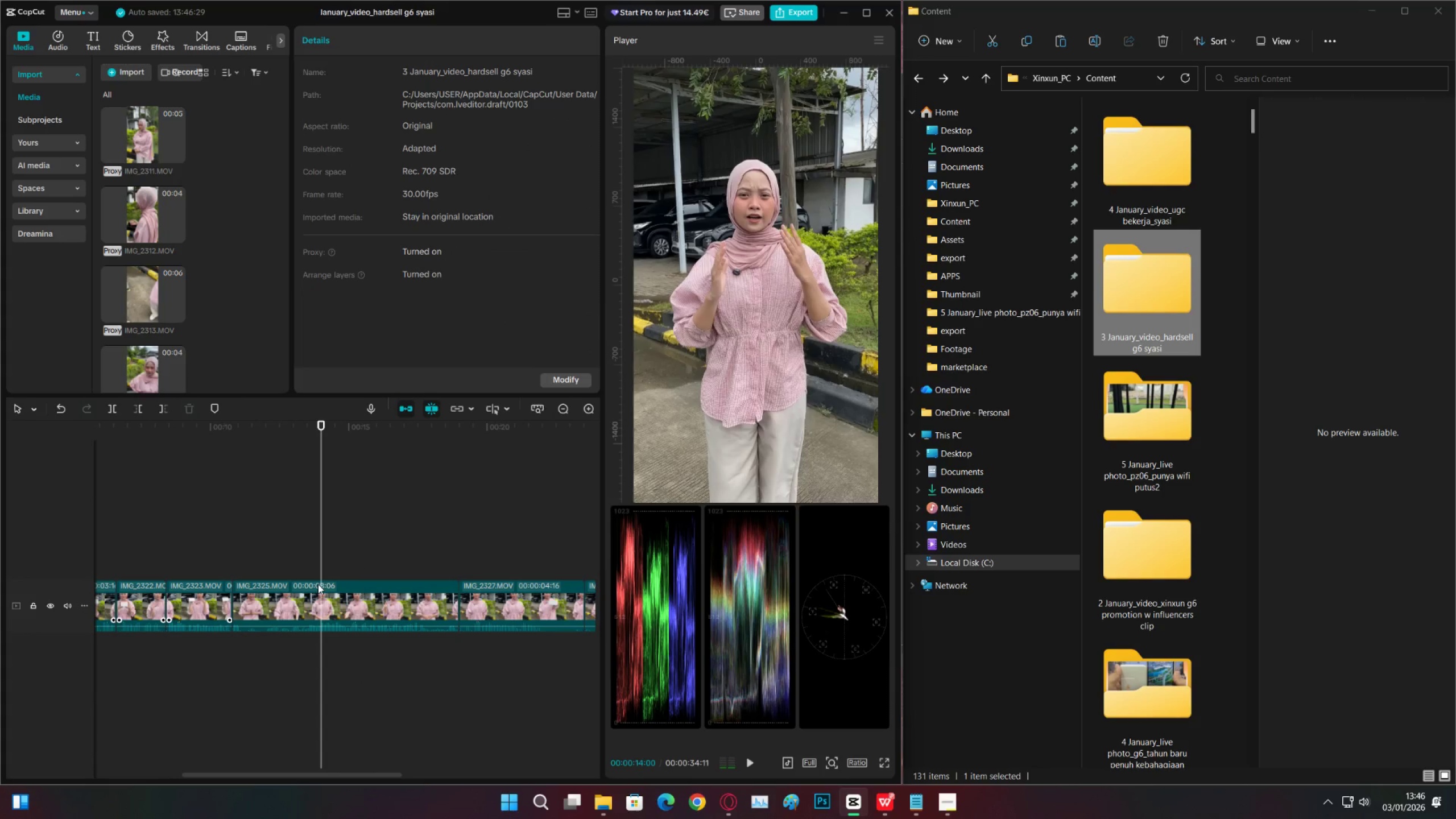 
left_click([306, 568])
 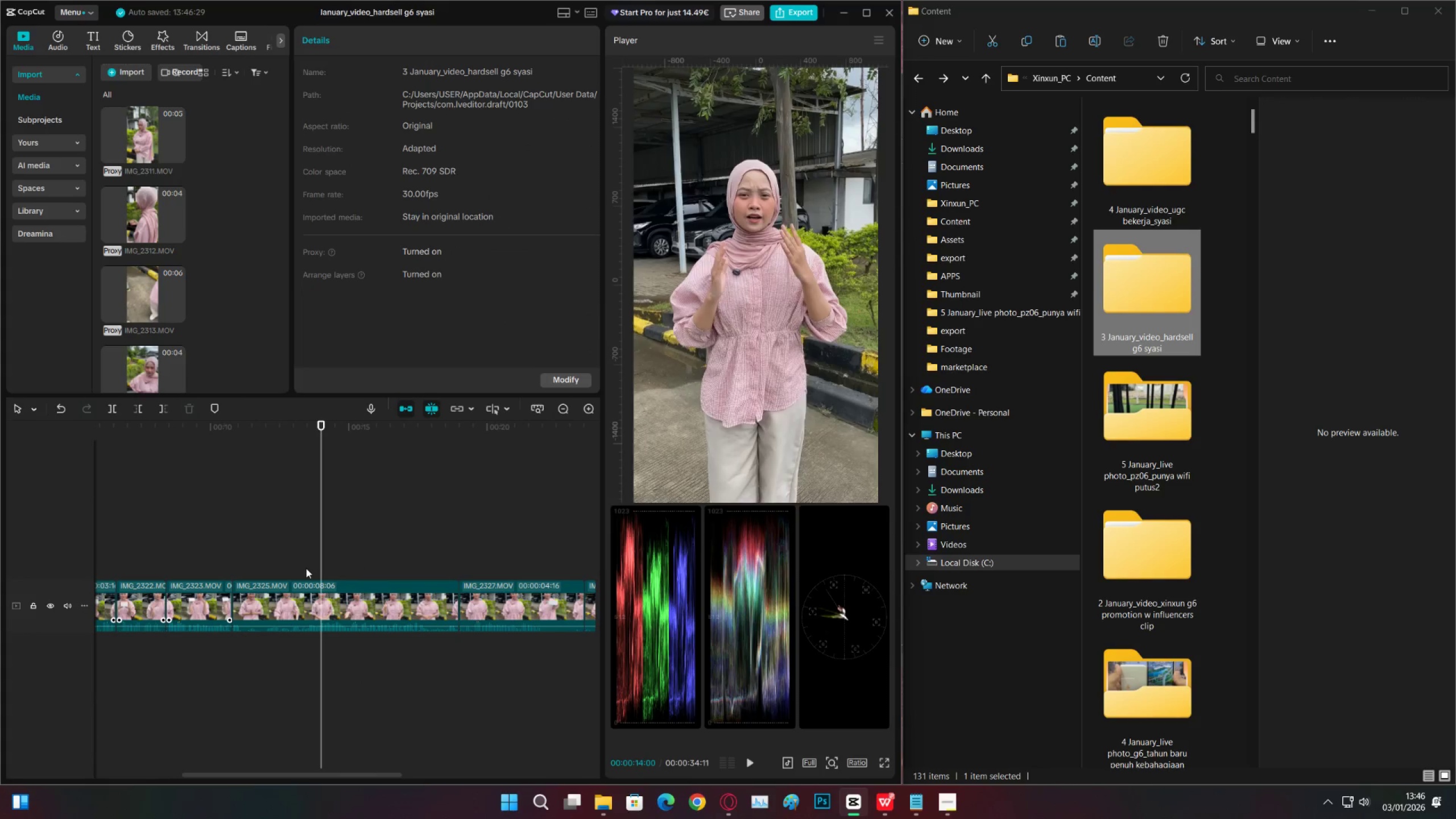 
key(Space)
 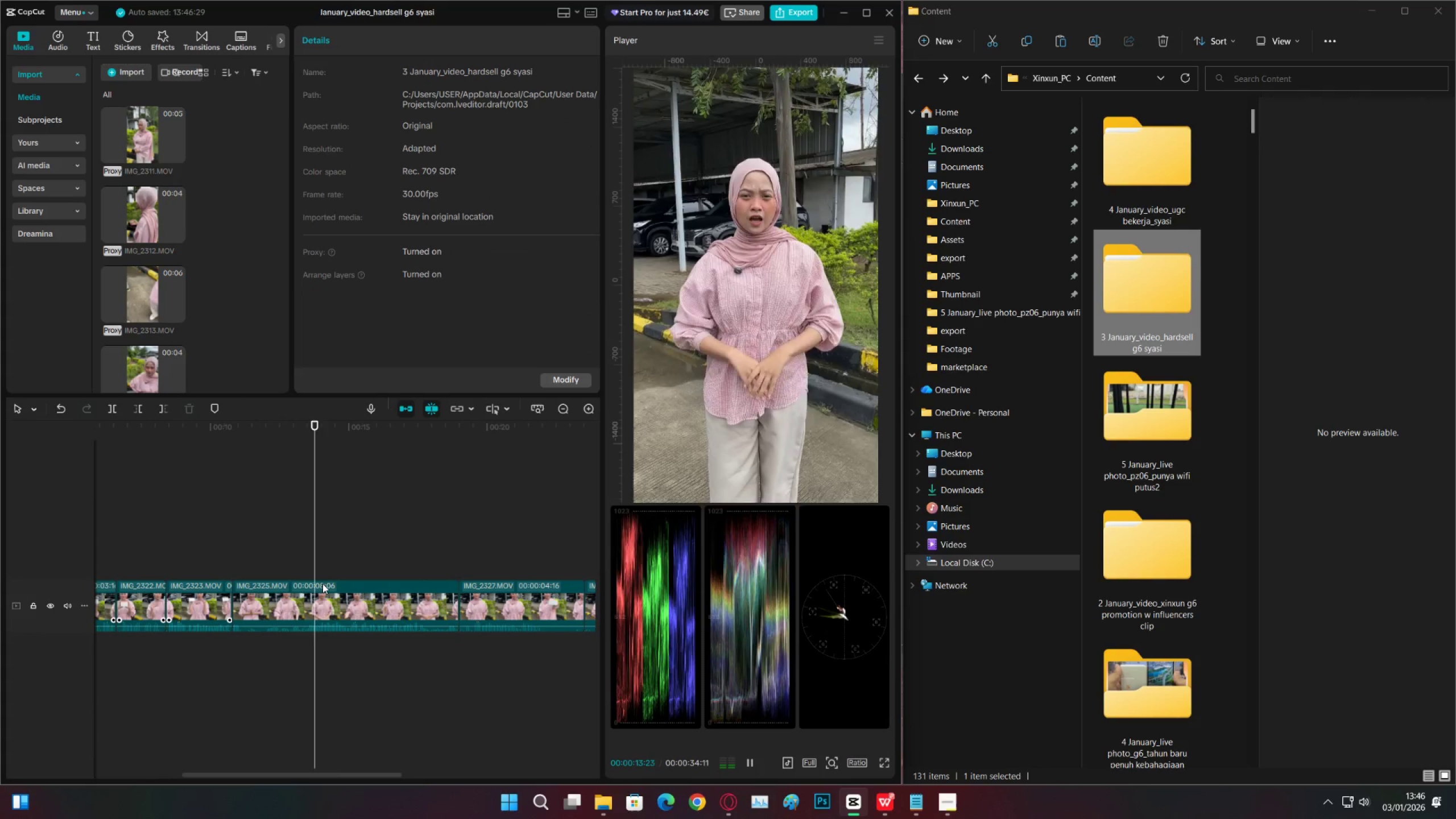 
key(Space)
 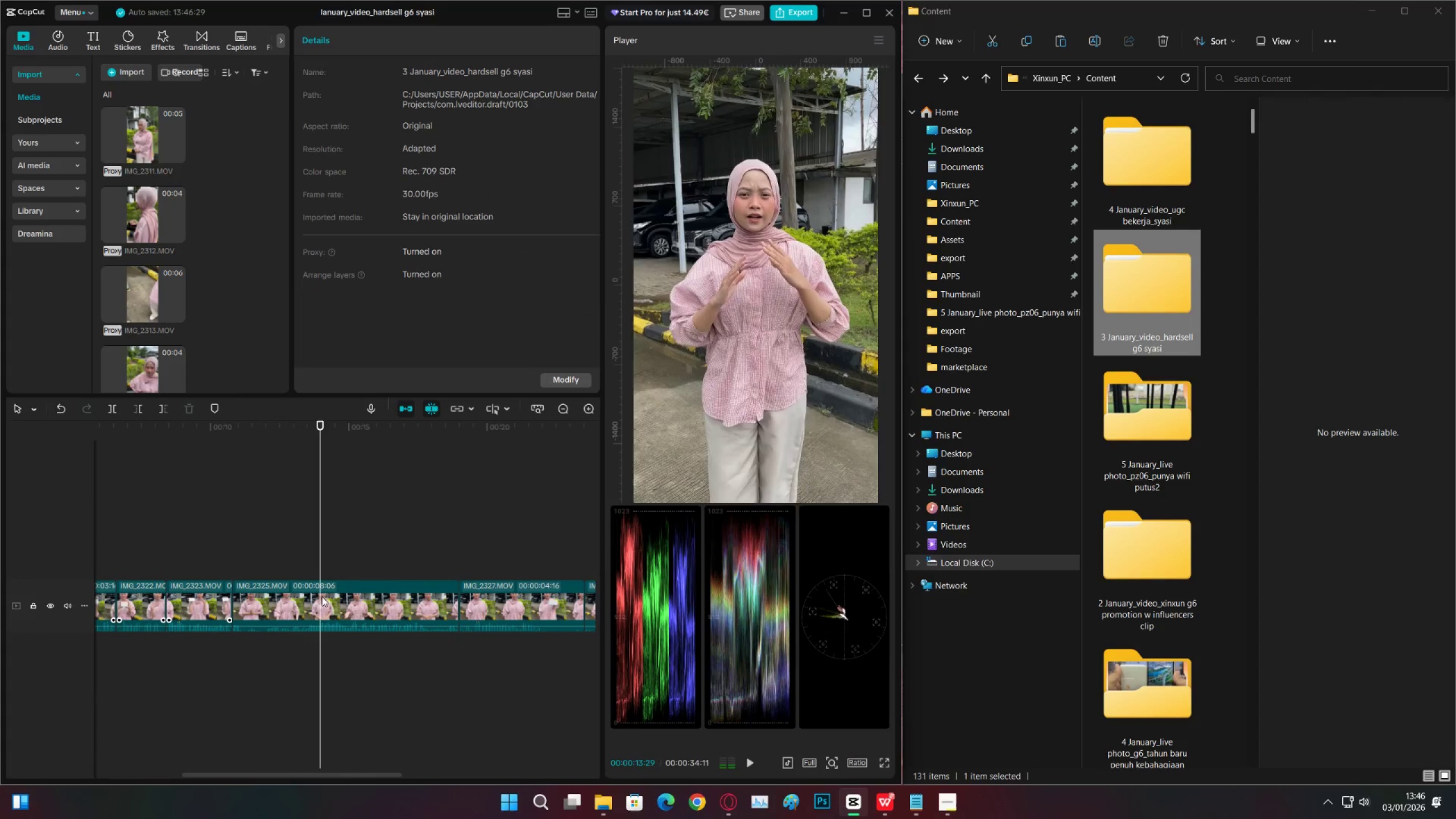 
key(C)
 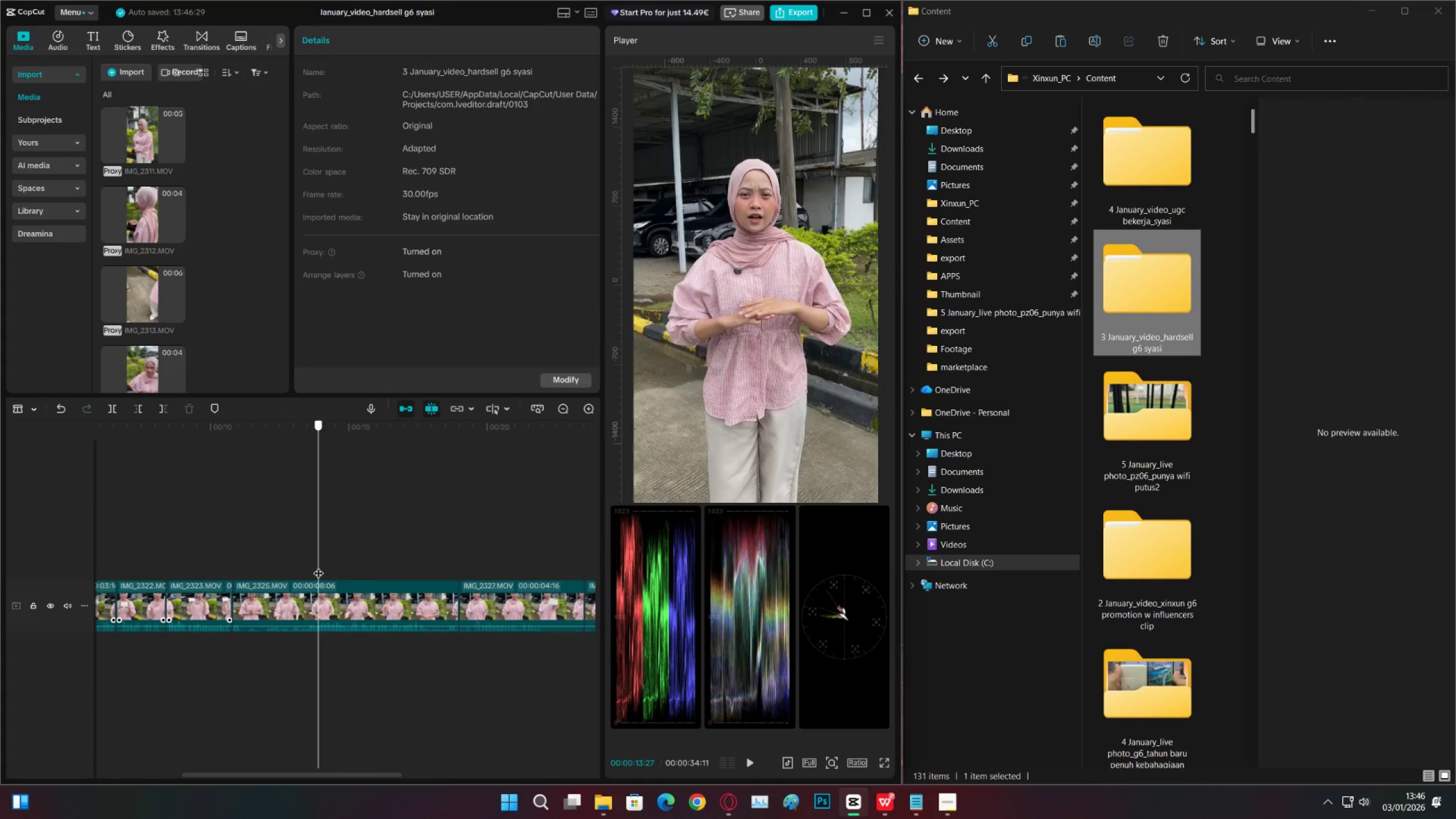 
left_click([322, 600])
 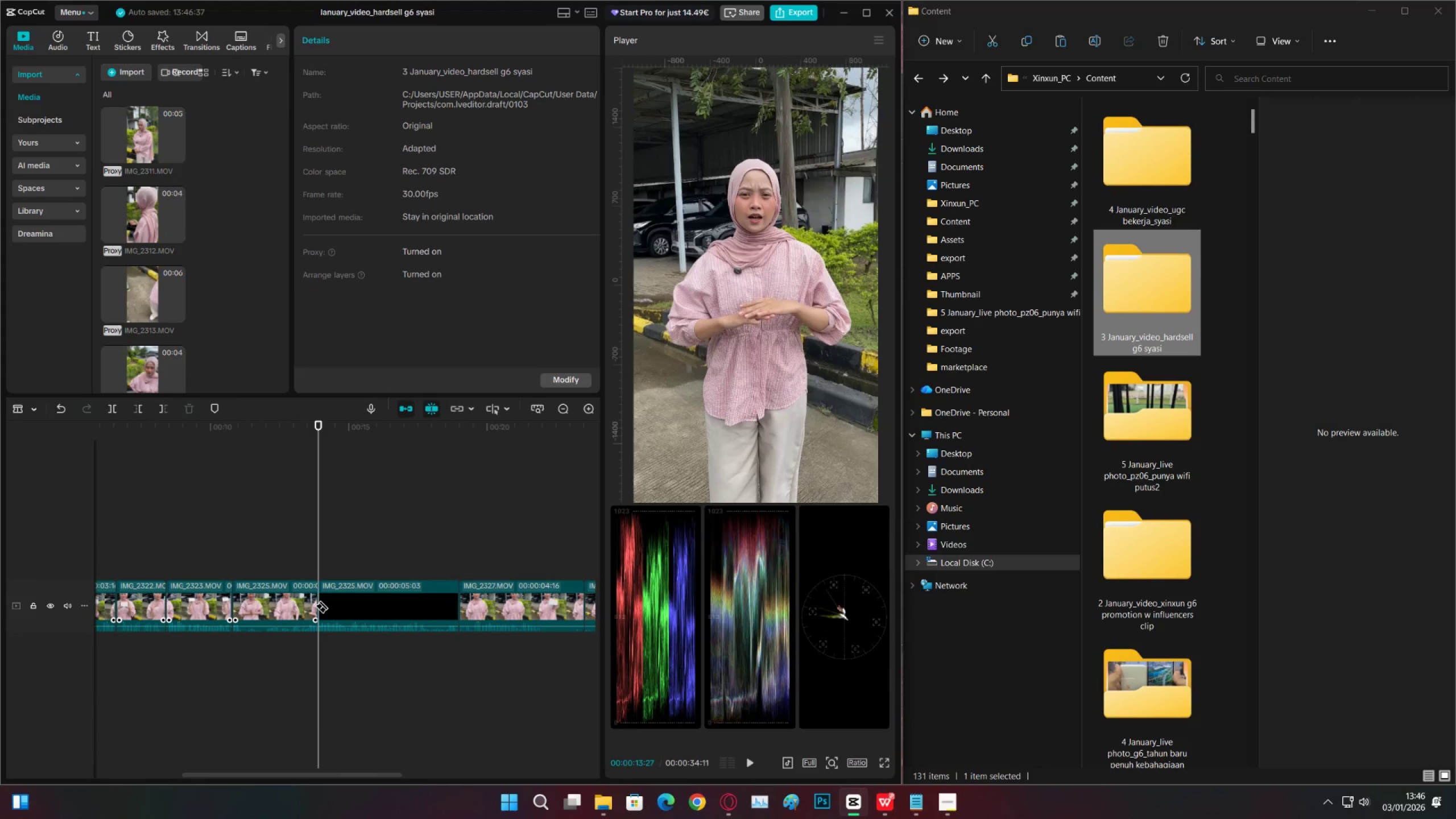 
key(V)
 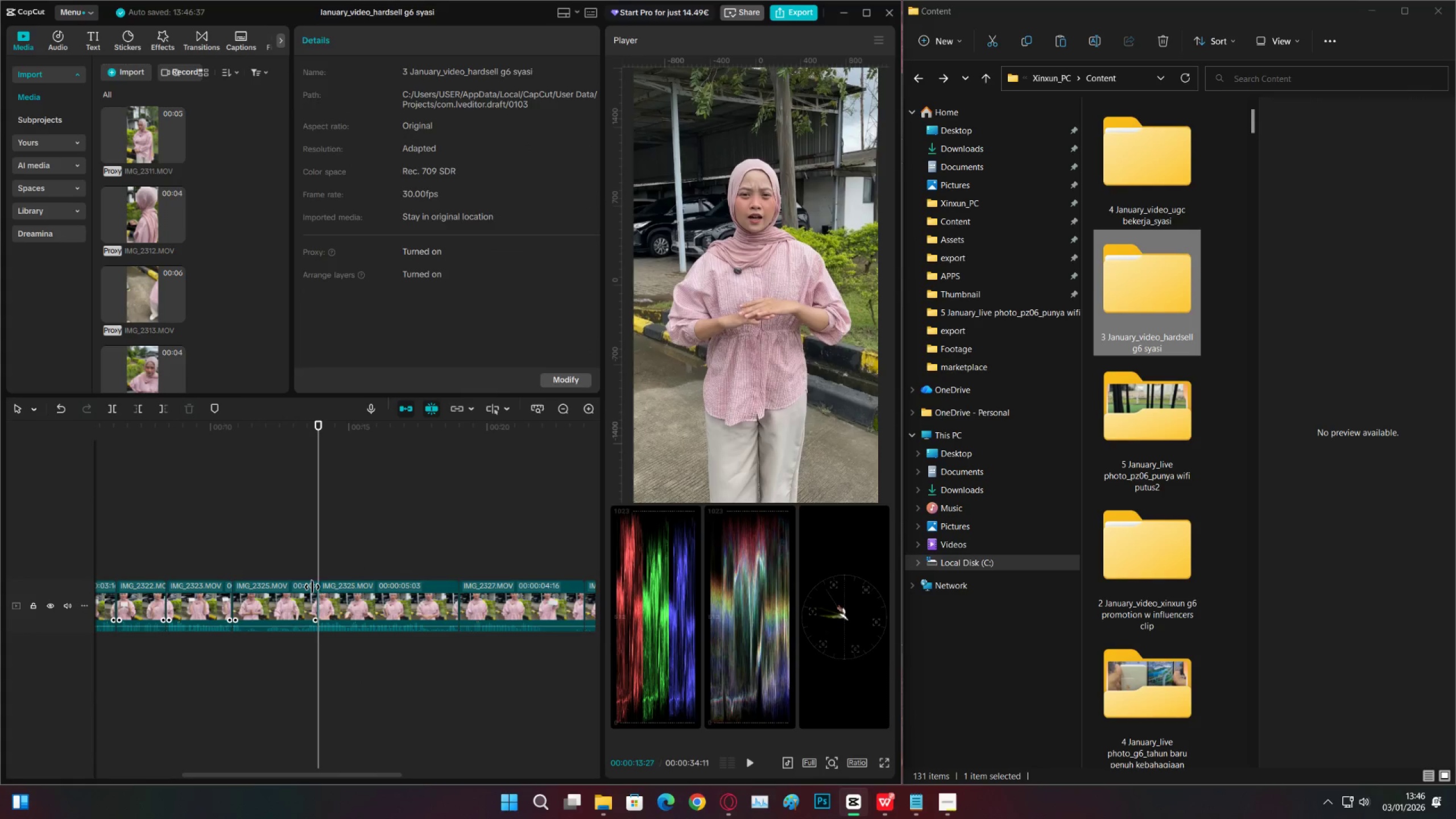 
left_click([312, 587])
 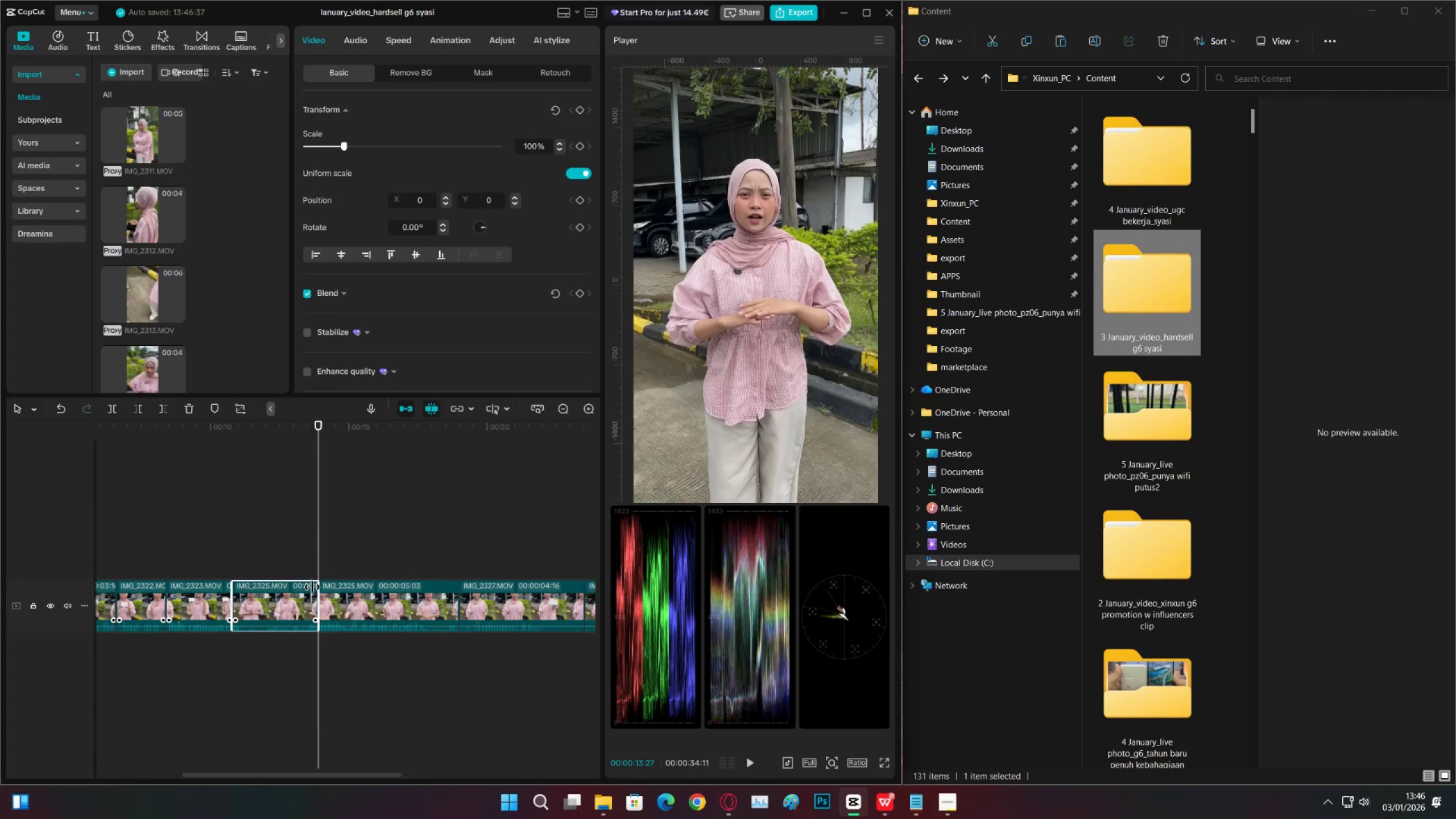 
key(X)
 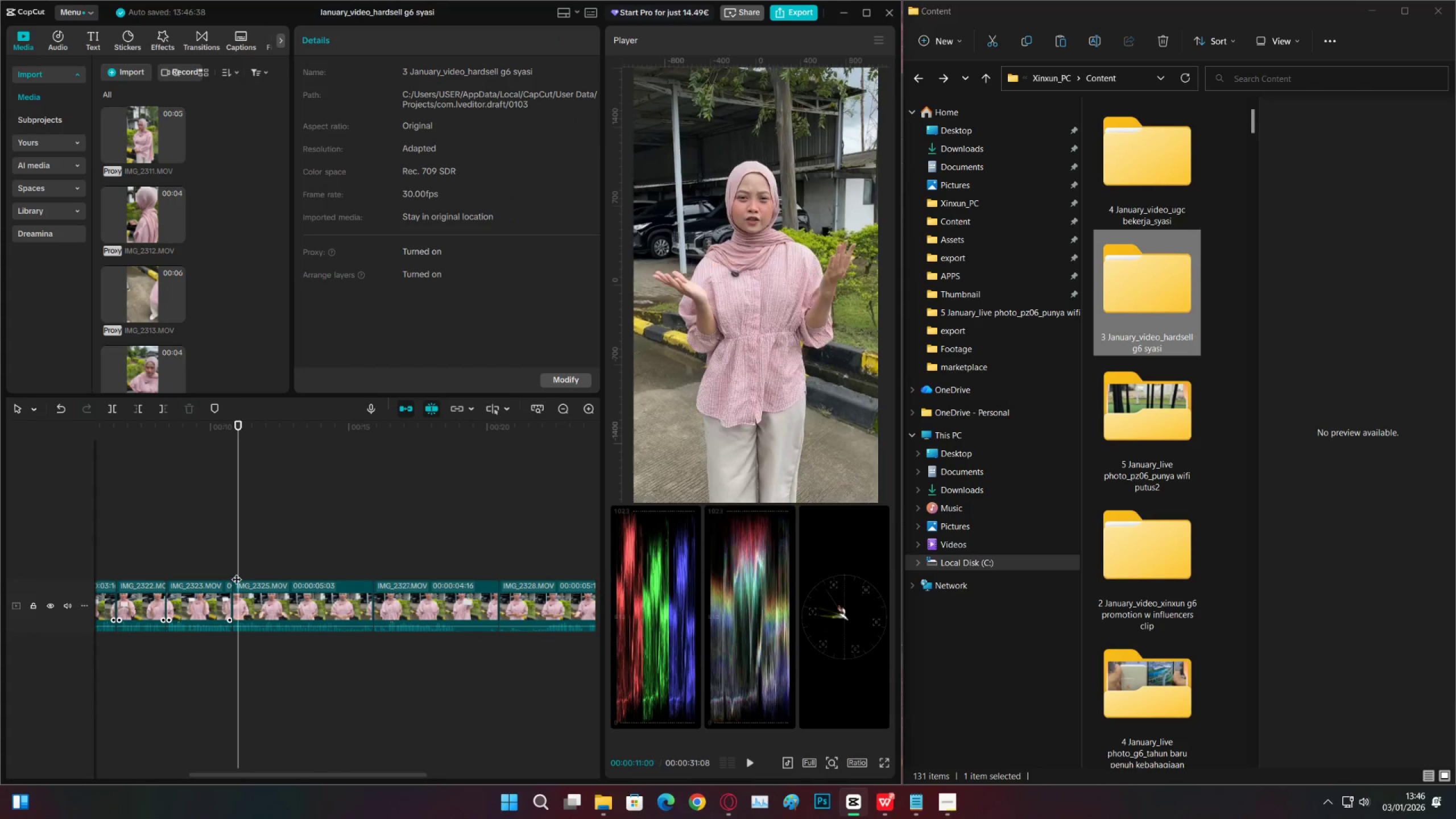 
double_click([233, 570])
 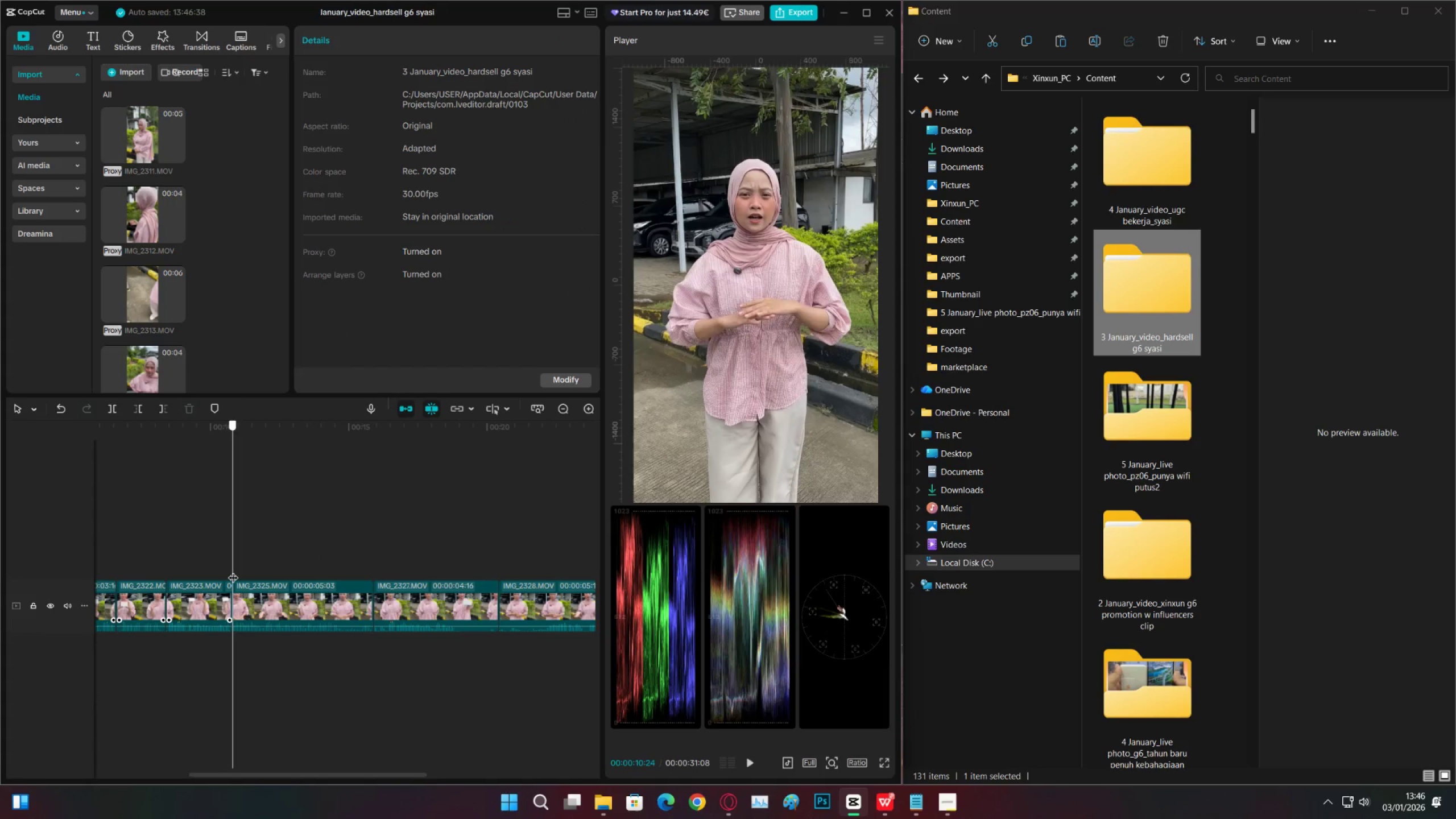 
key(Space)
 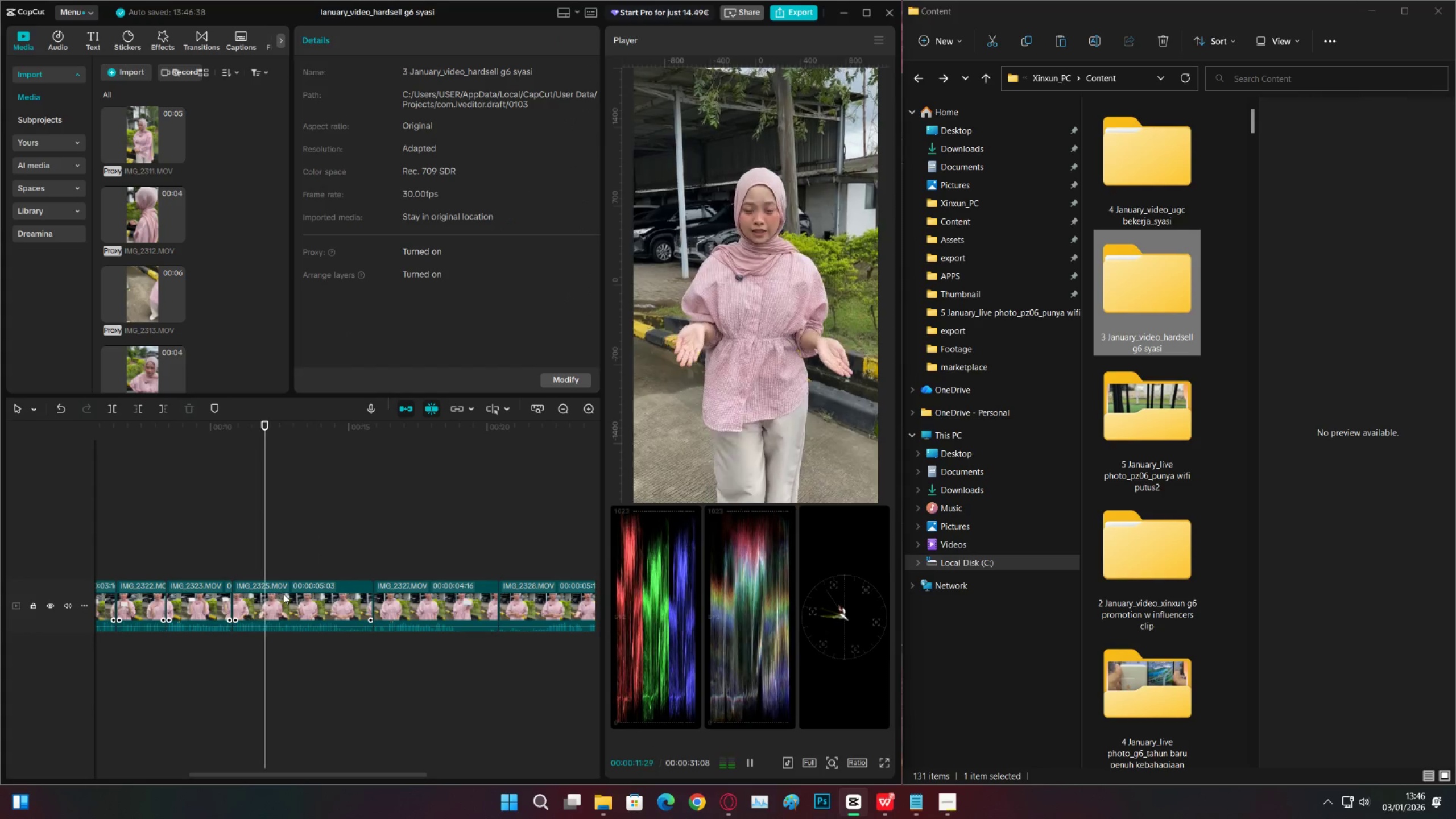 
left_click([292, 593])
 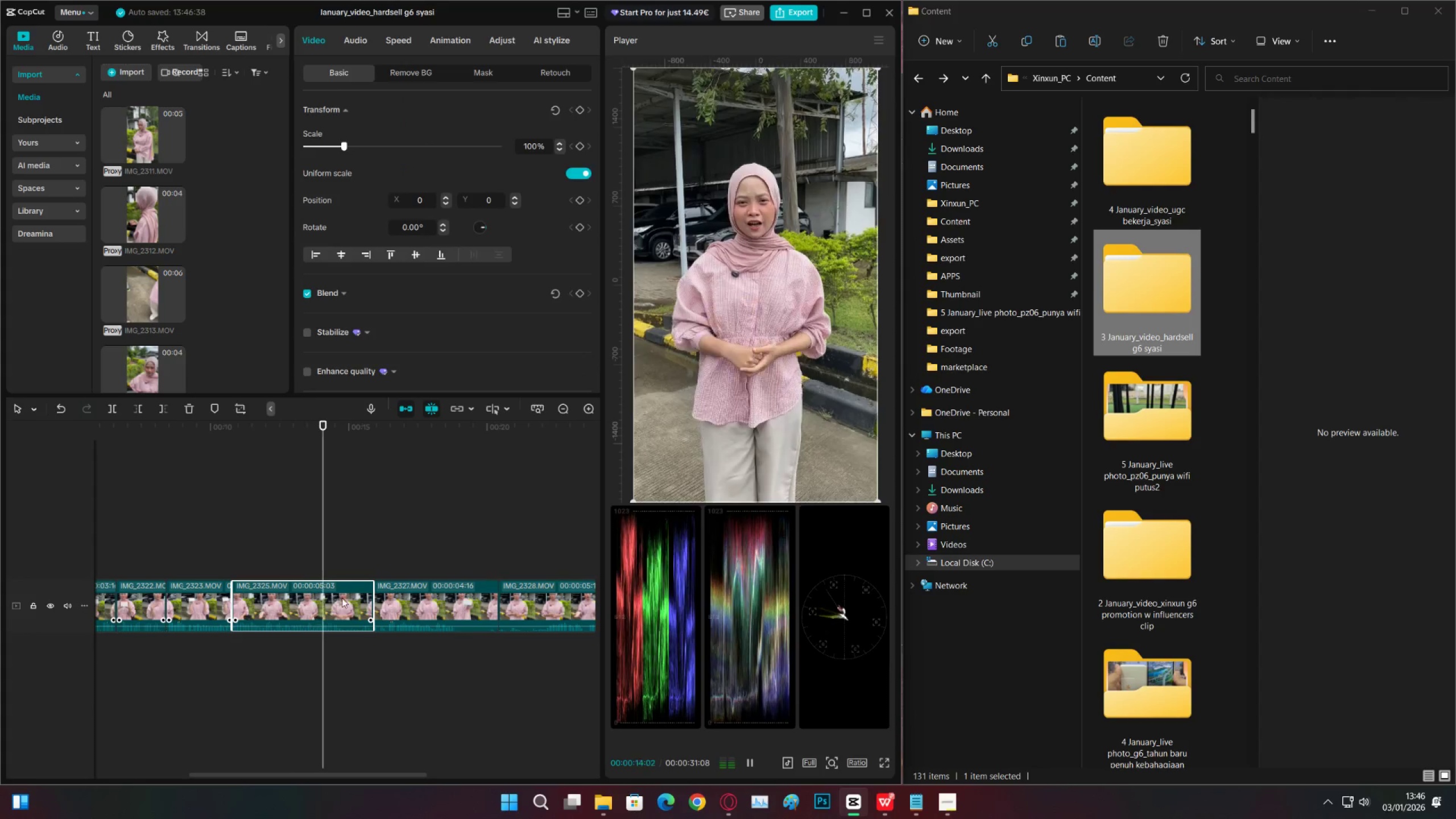 
key(Space)
 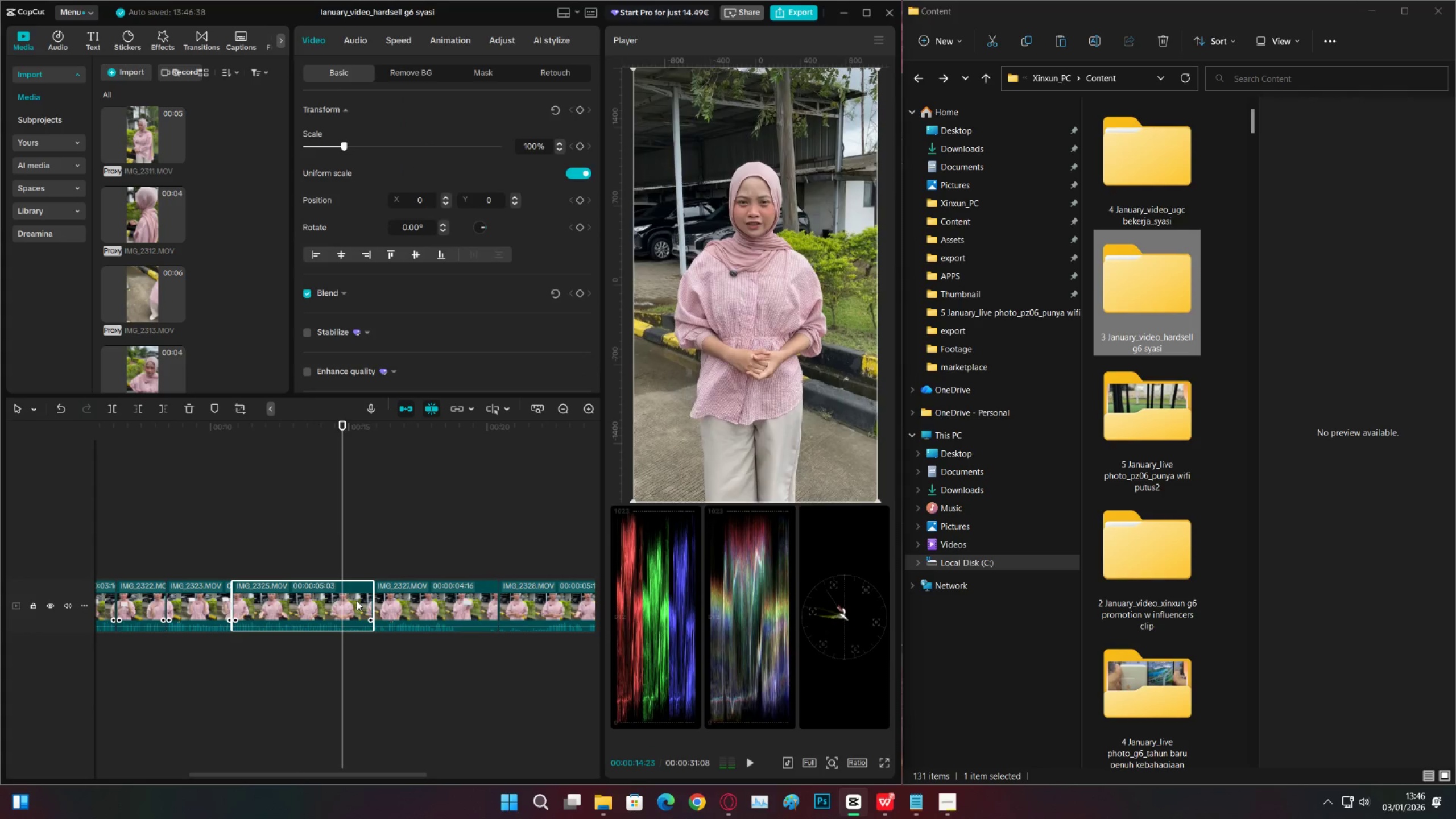 
key(C)
 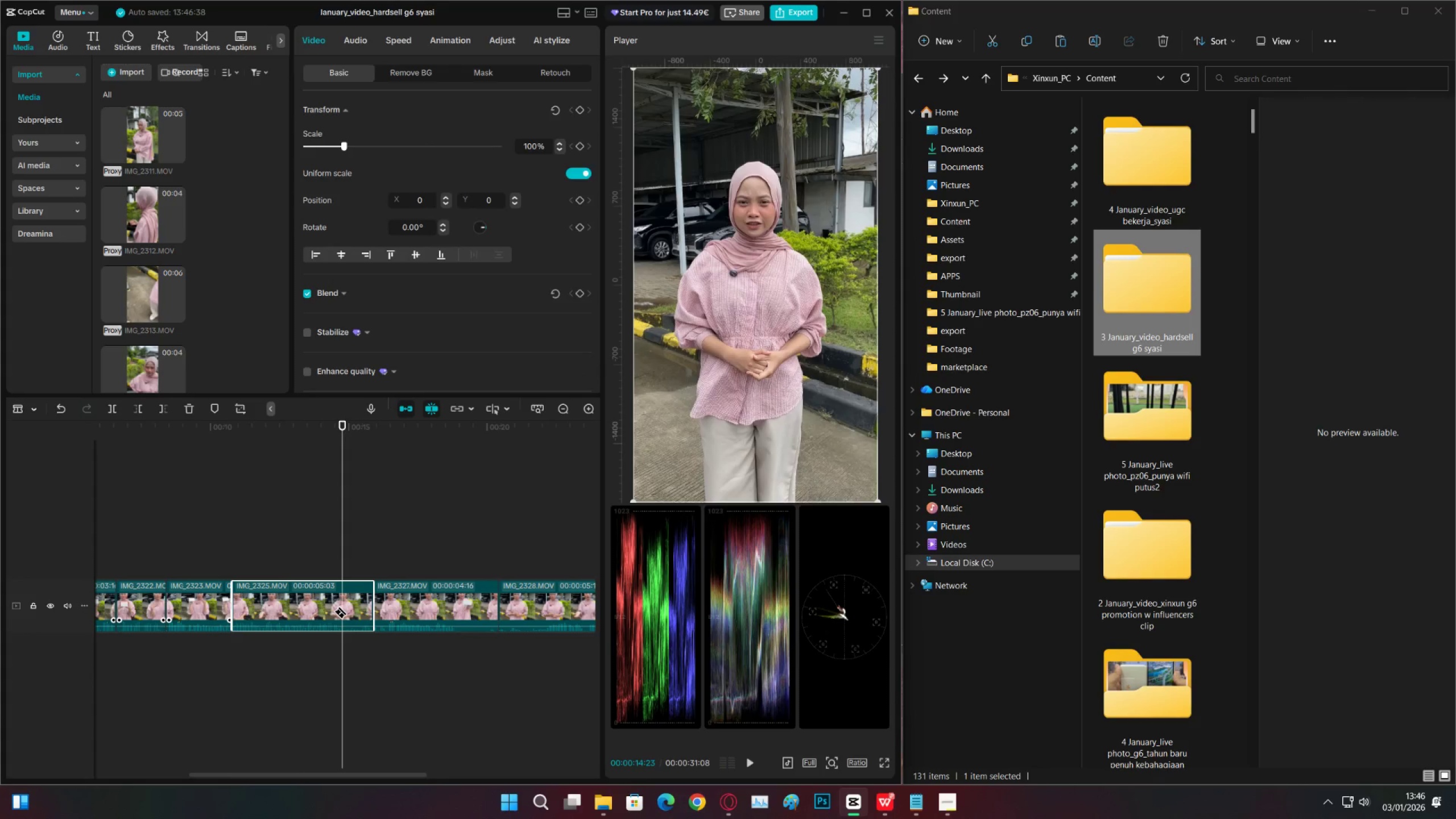 
left_click([341, 606])
 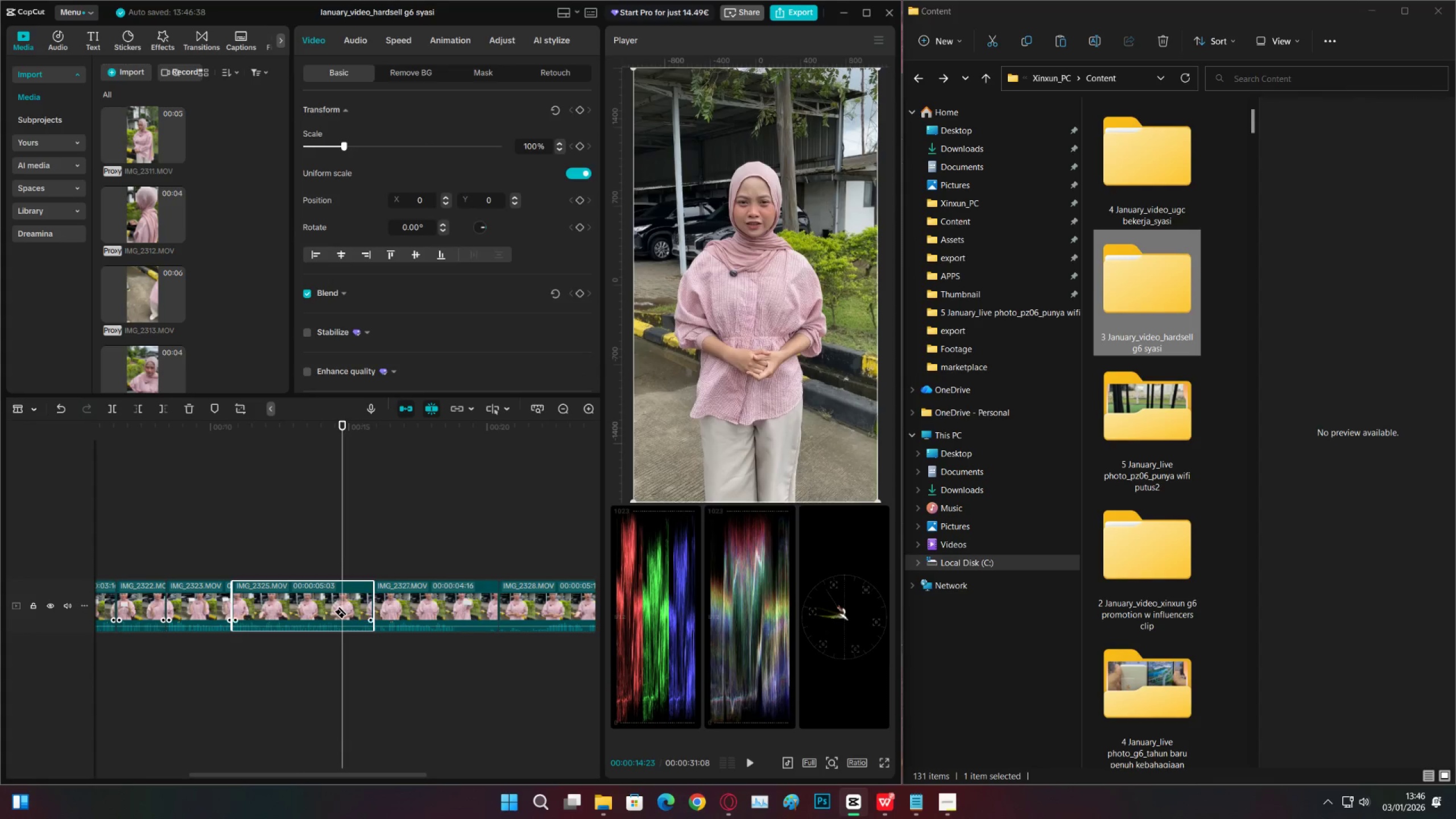 
key(V)
 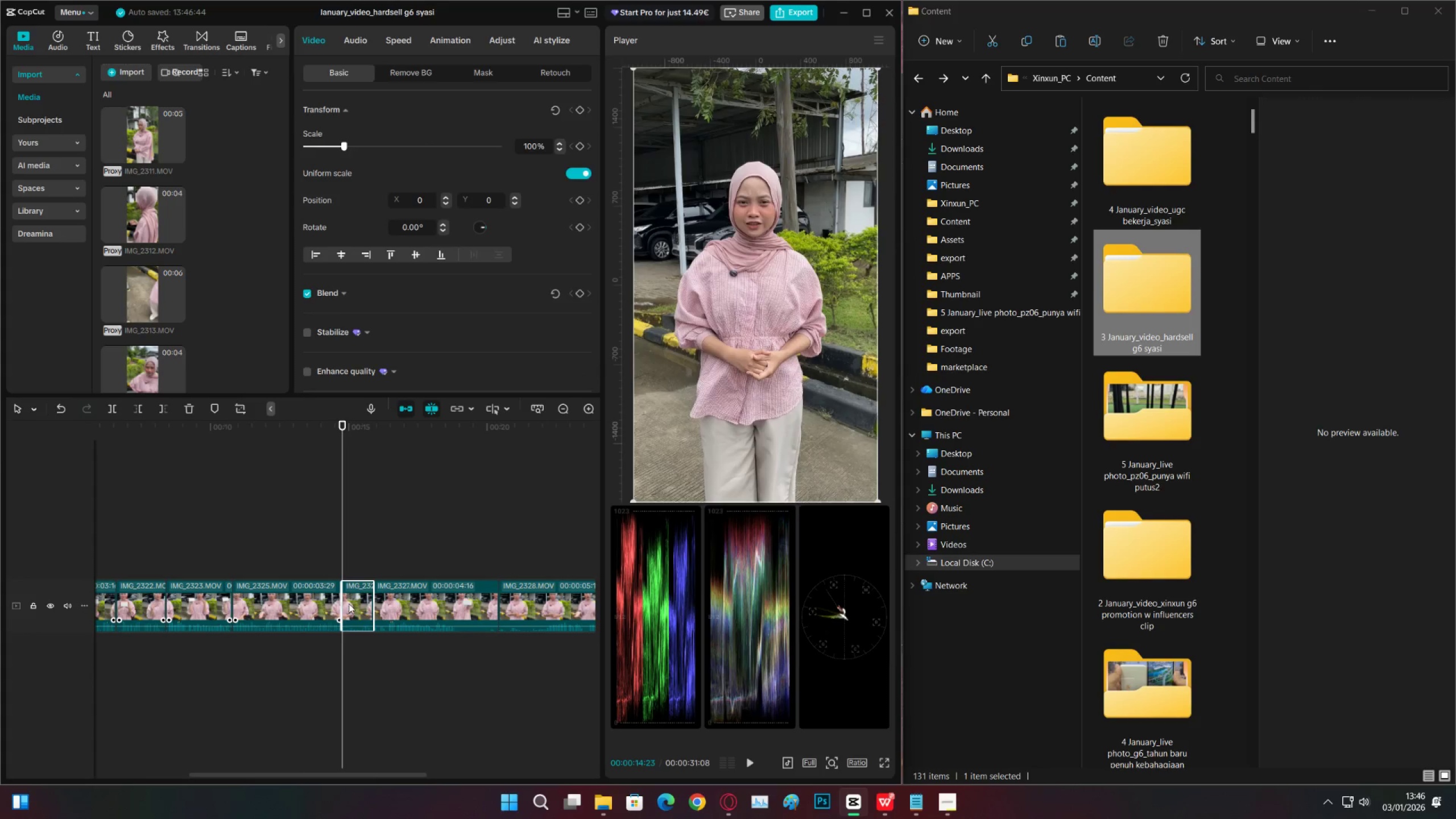 
double_click([353, 601])
 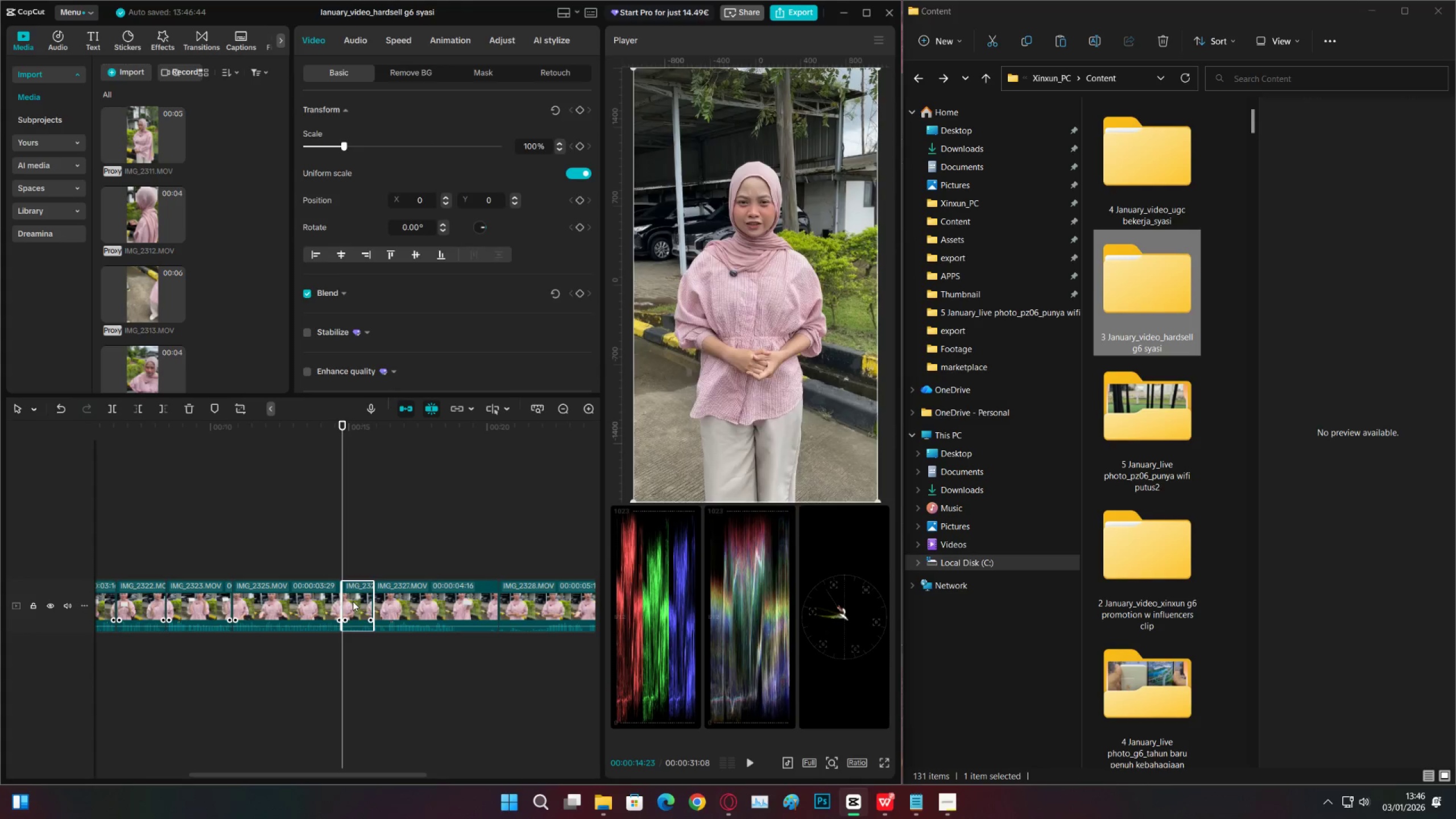 
key(X)
 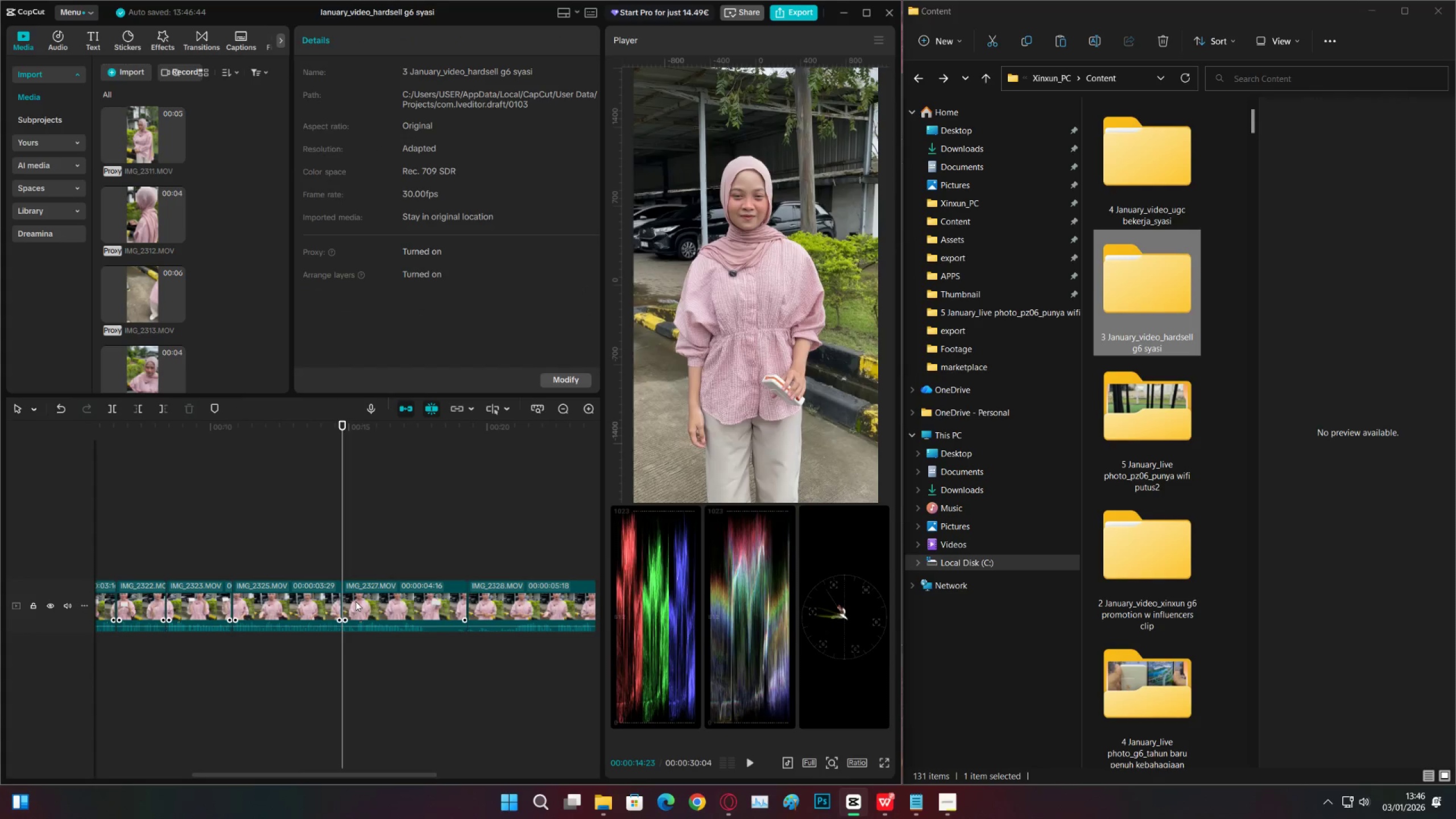 
key(Space)
 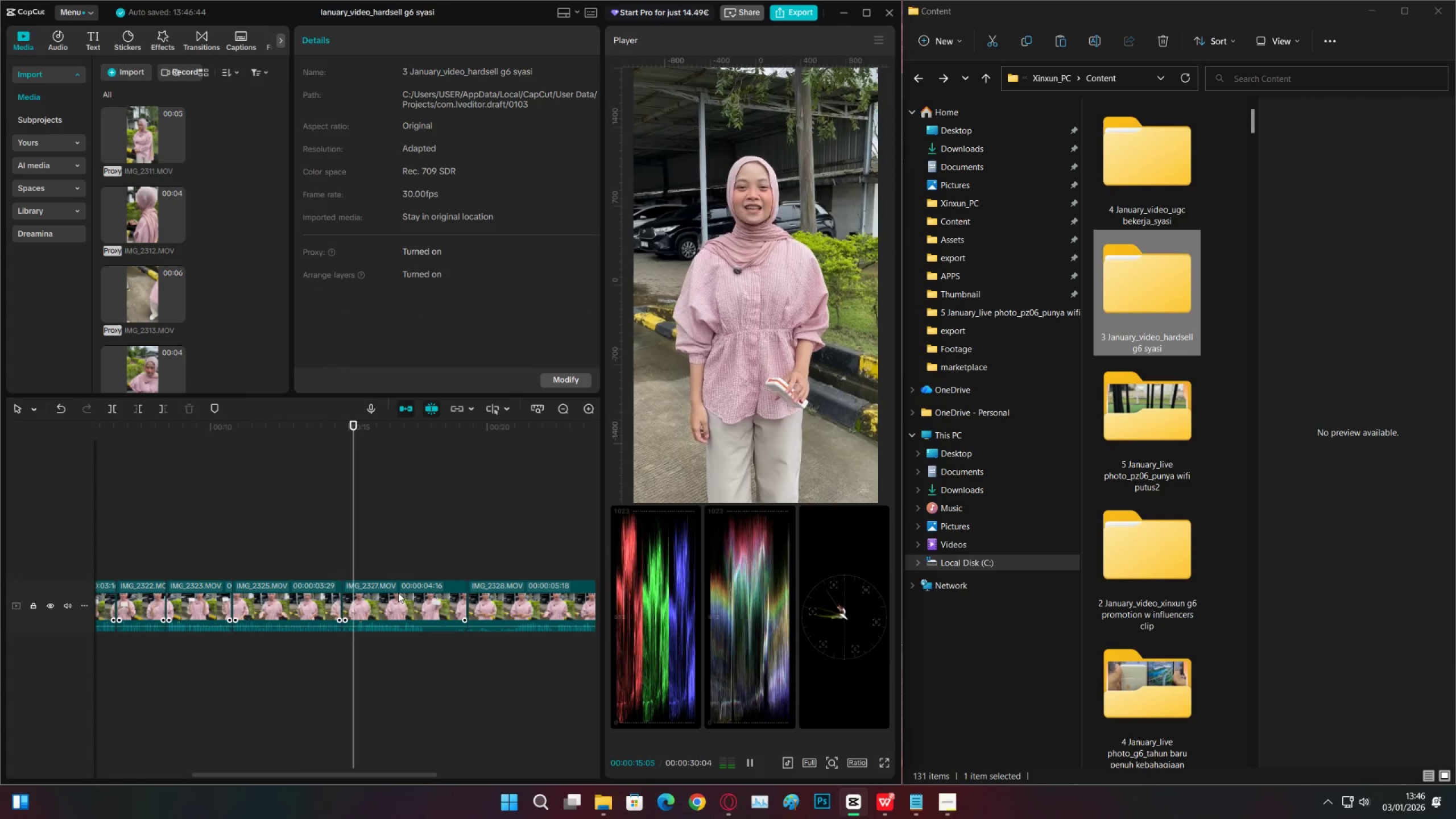 
key(Space)
 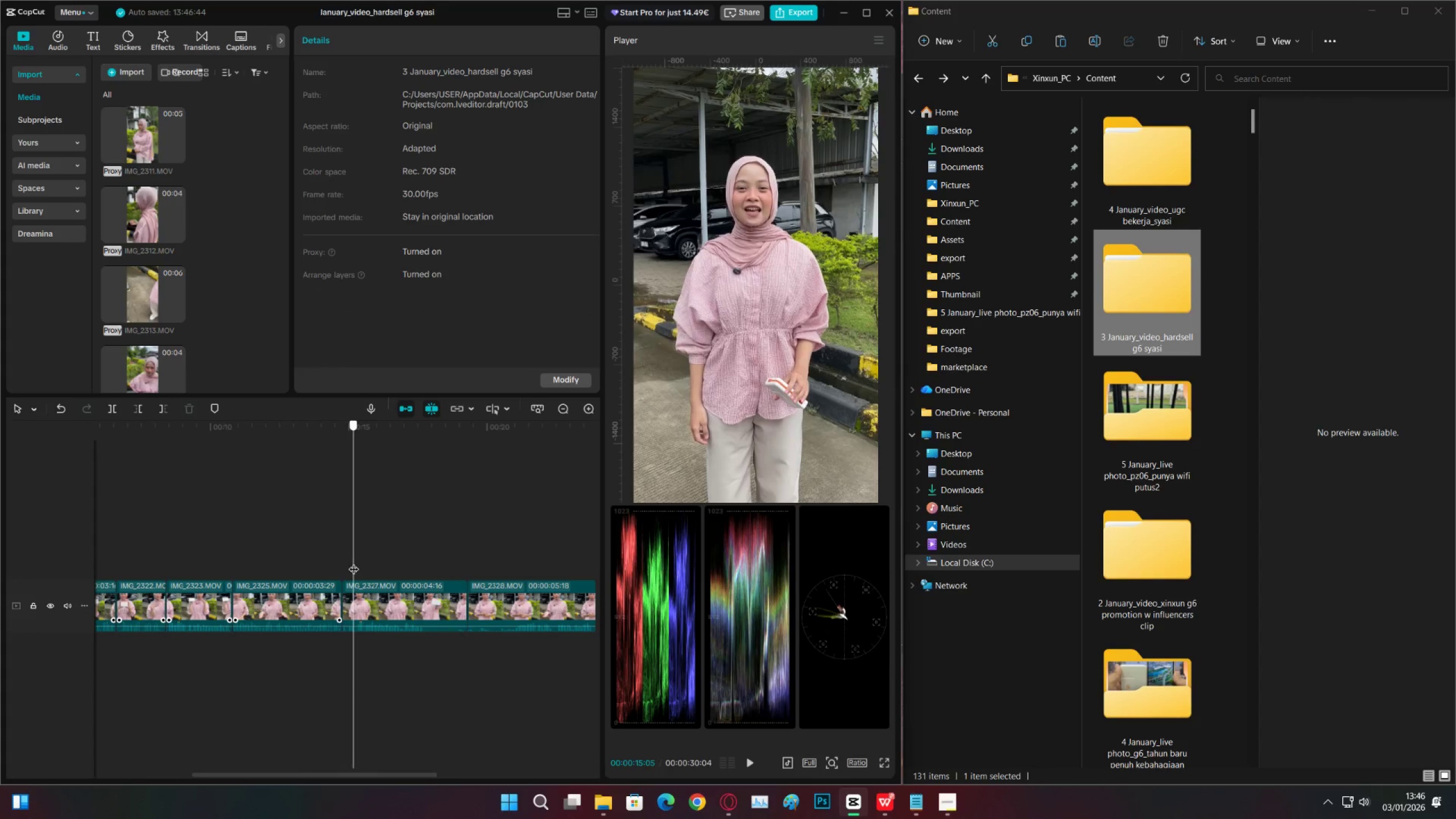 
left_click([356, 562])
 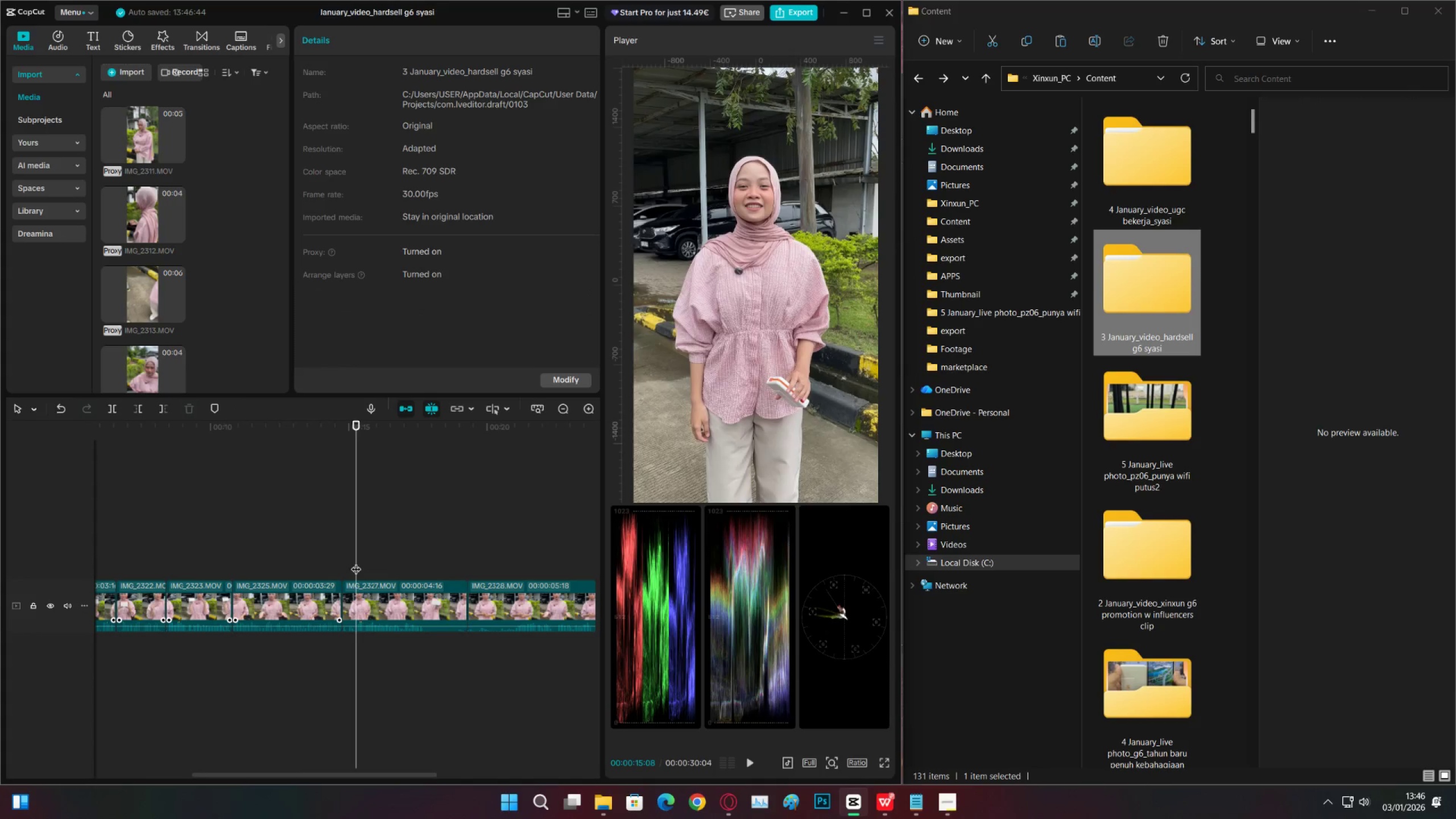 
key(C)
 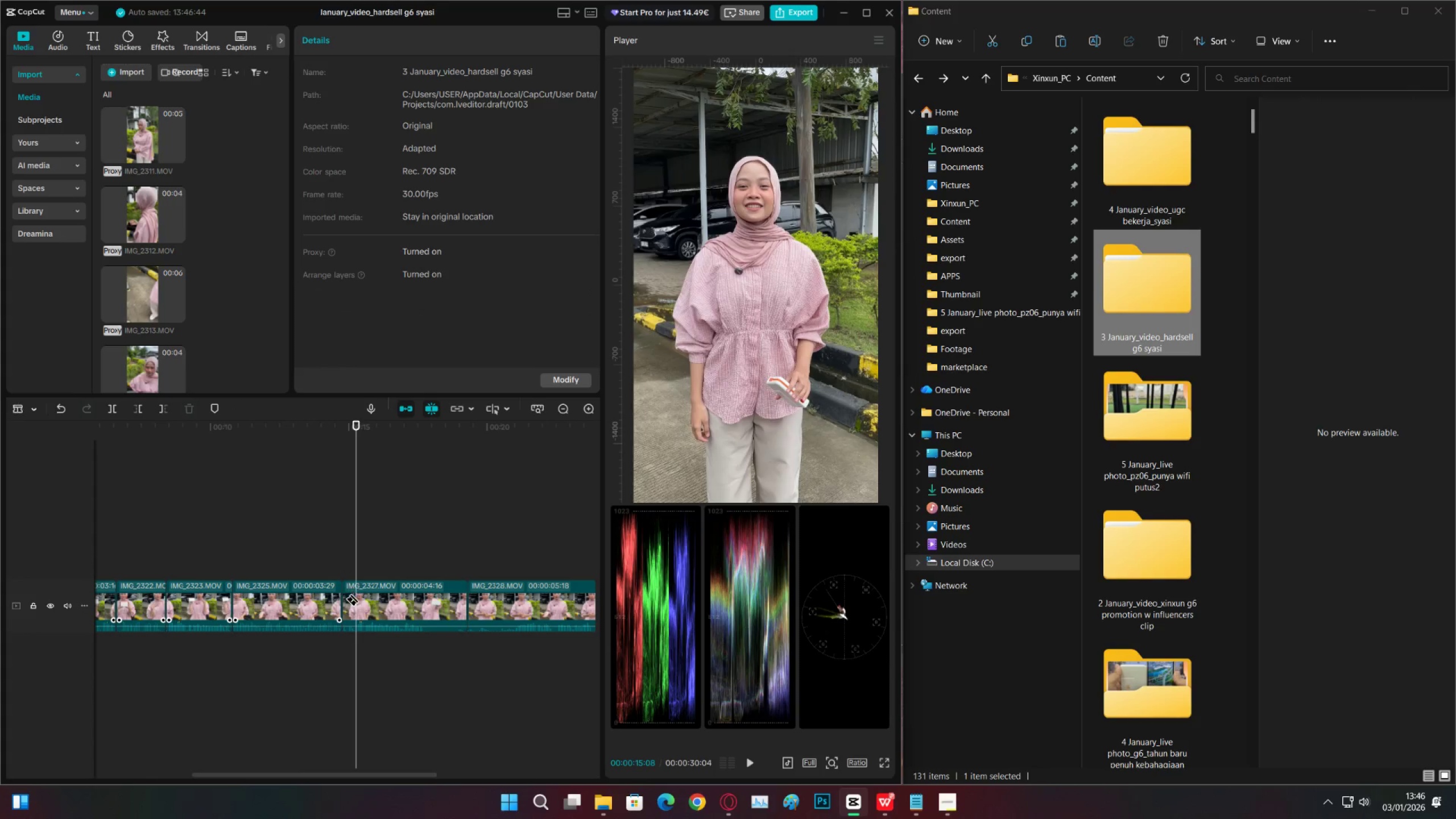 
left_click([353, 593])
 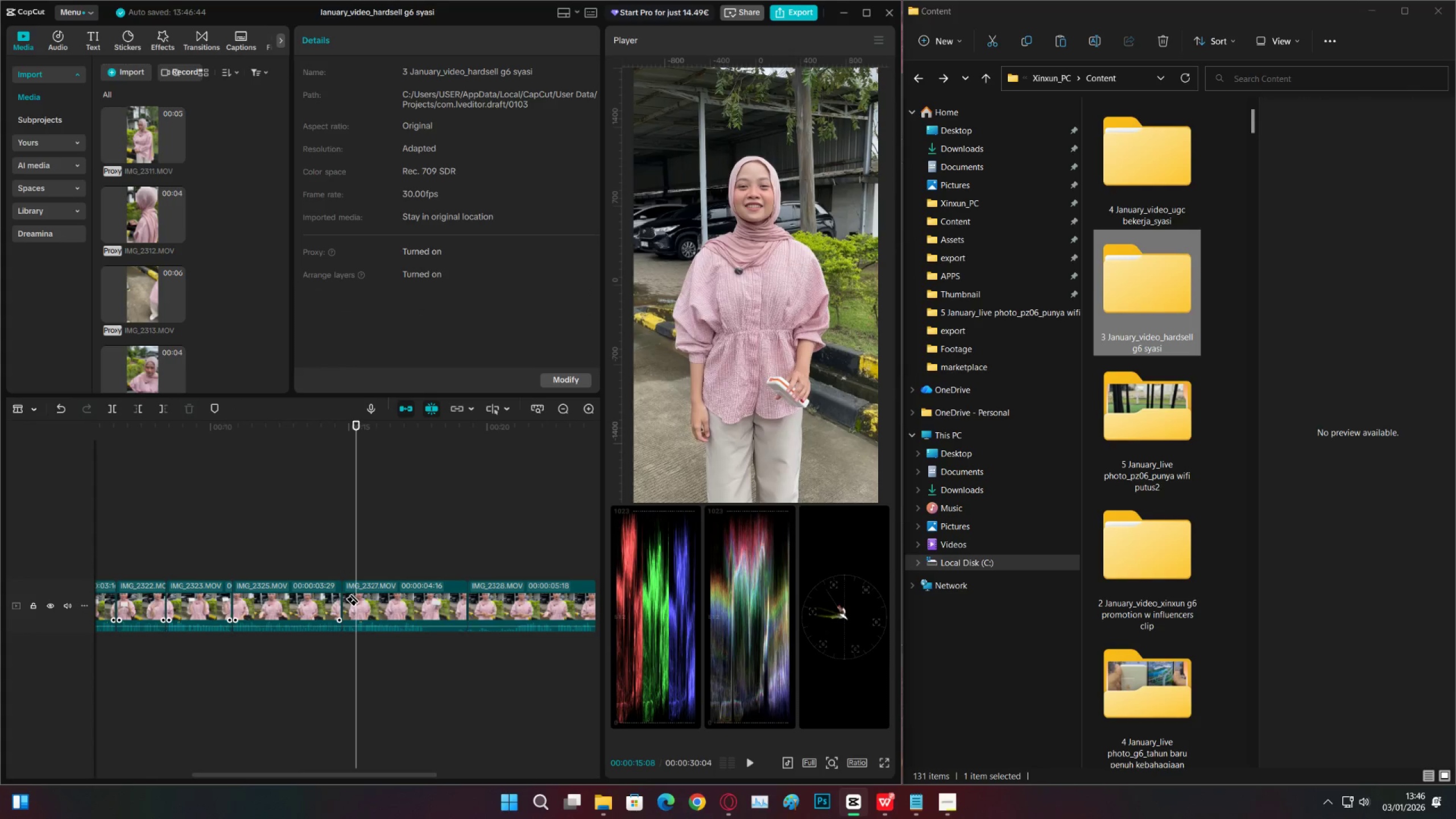 
key(V)
 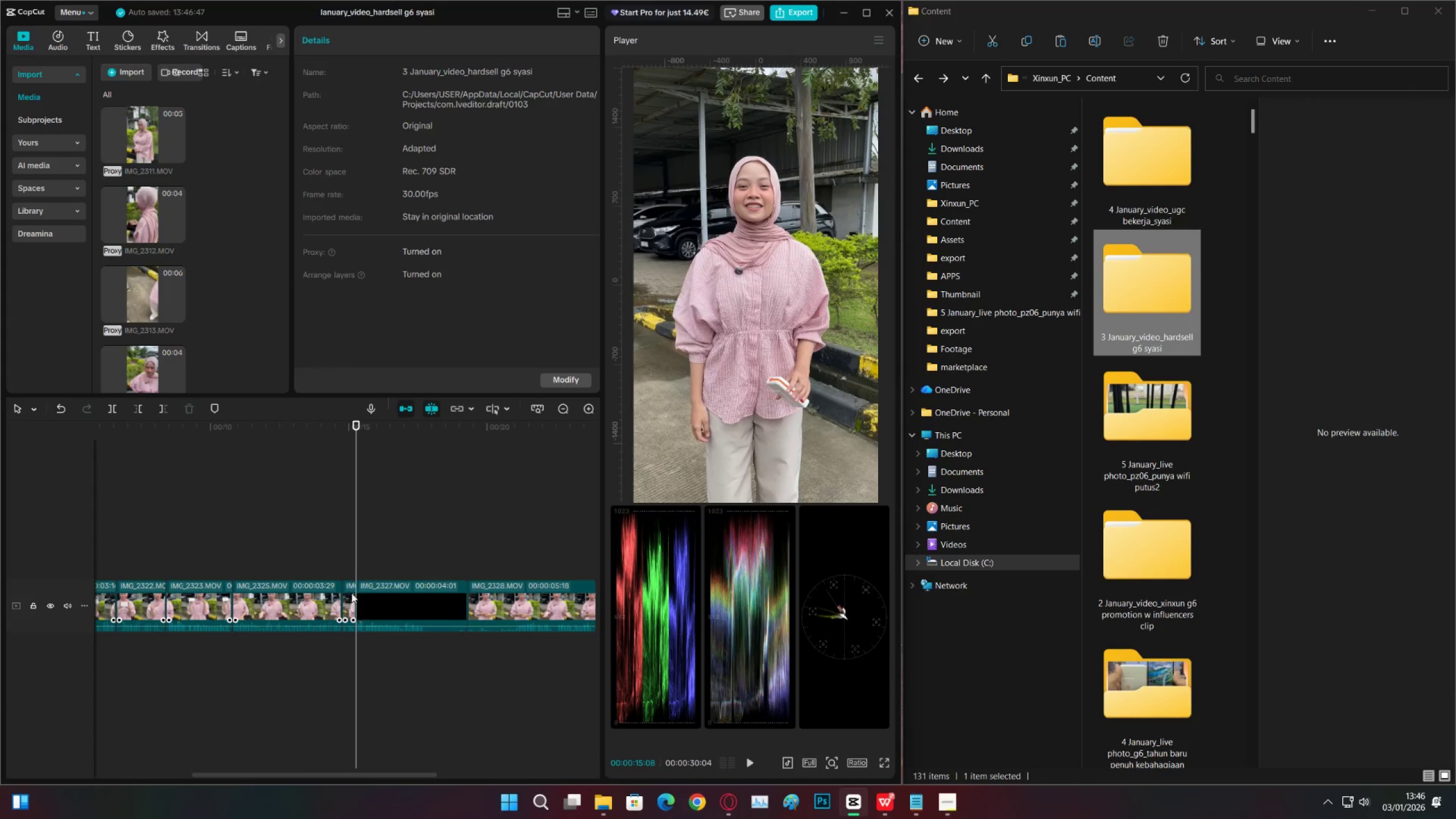 
double_click([350, 589])
 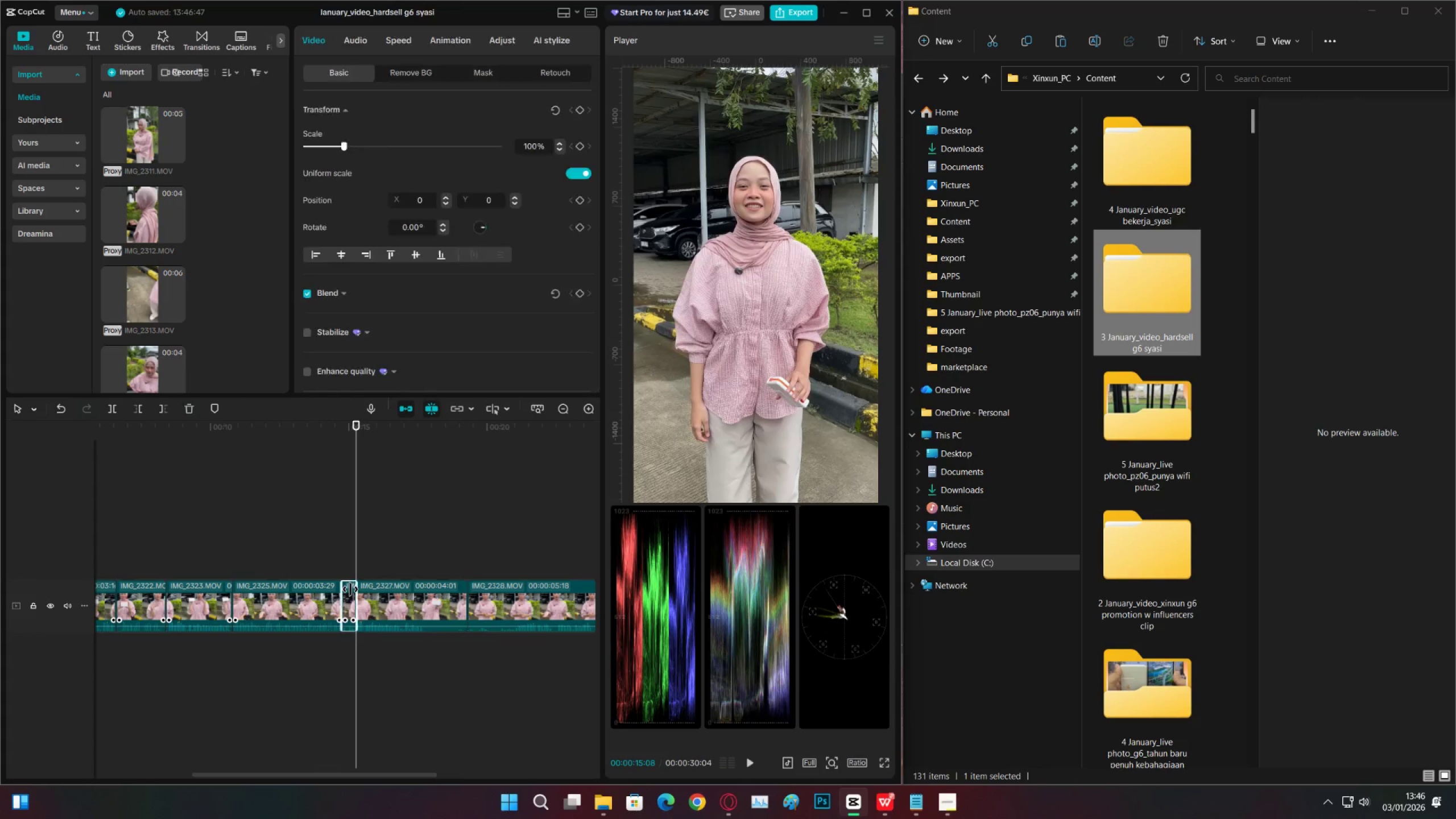 
key(X)
 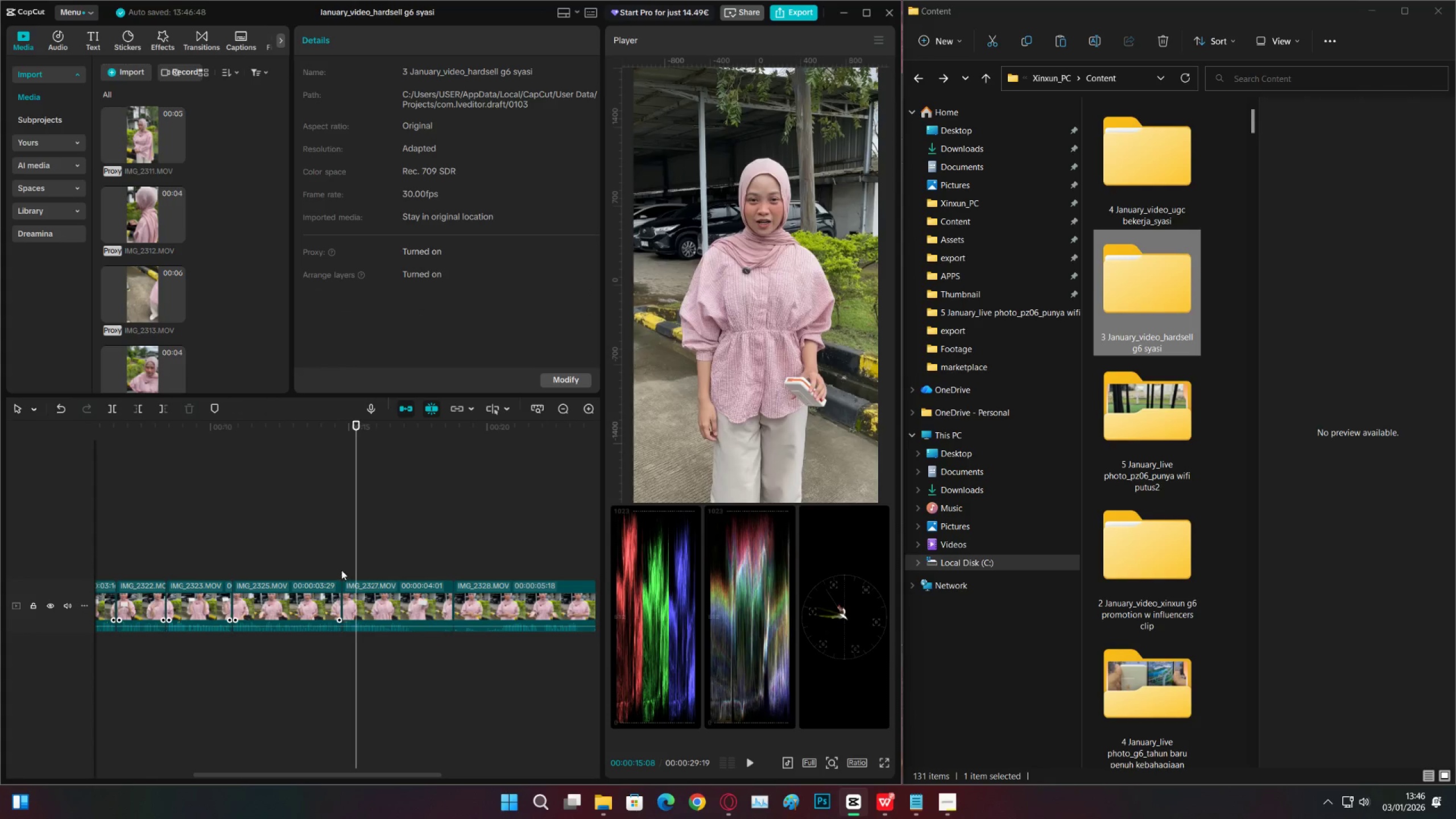 
triple_click([341, 570])
 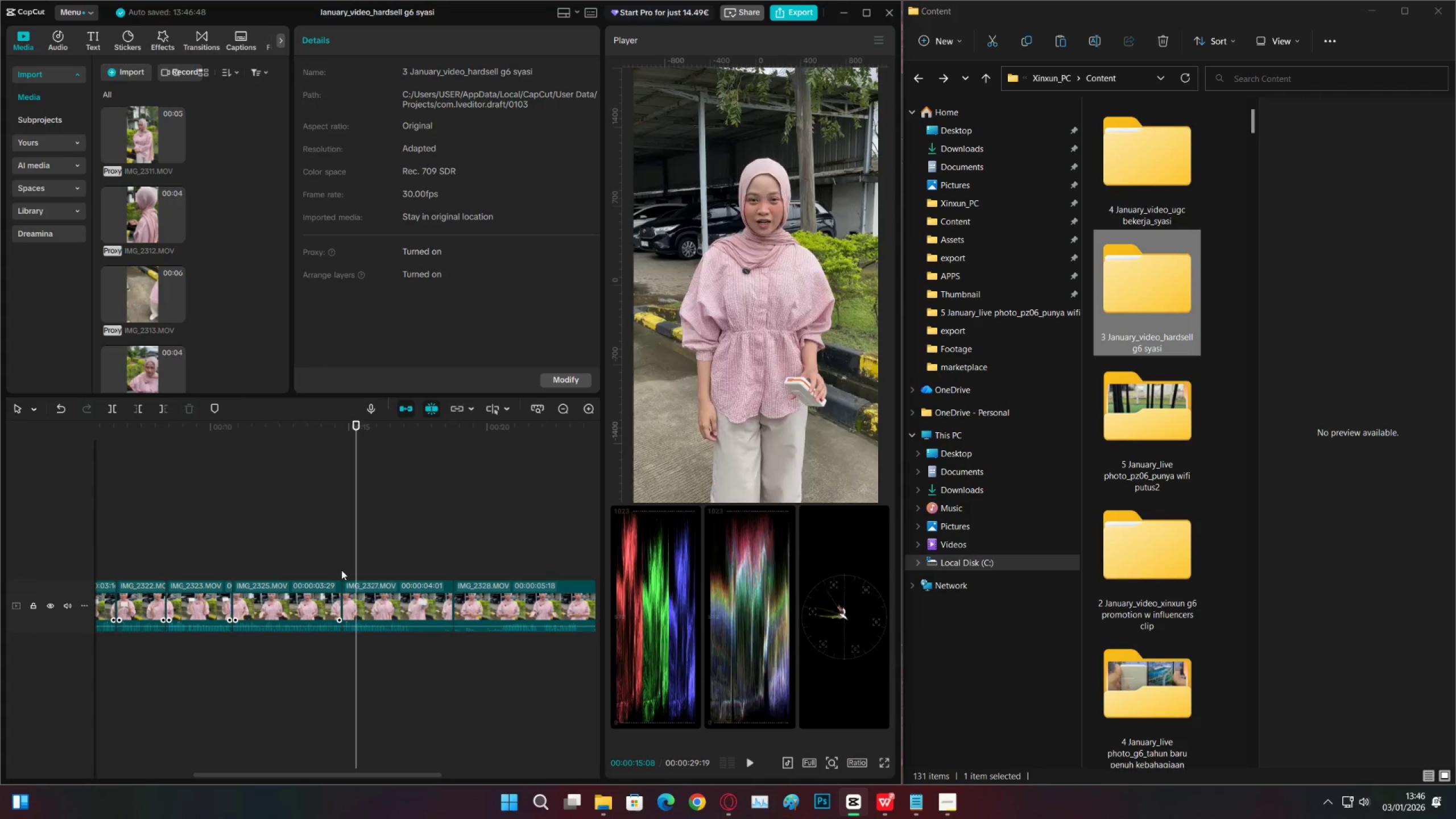 
key(Space)
 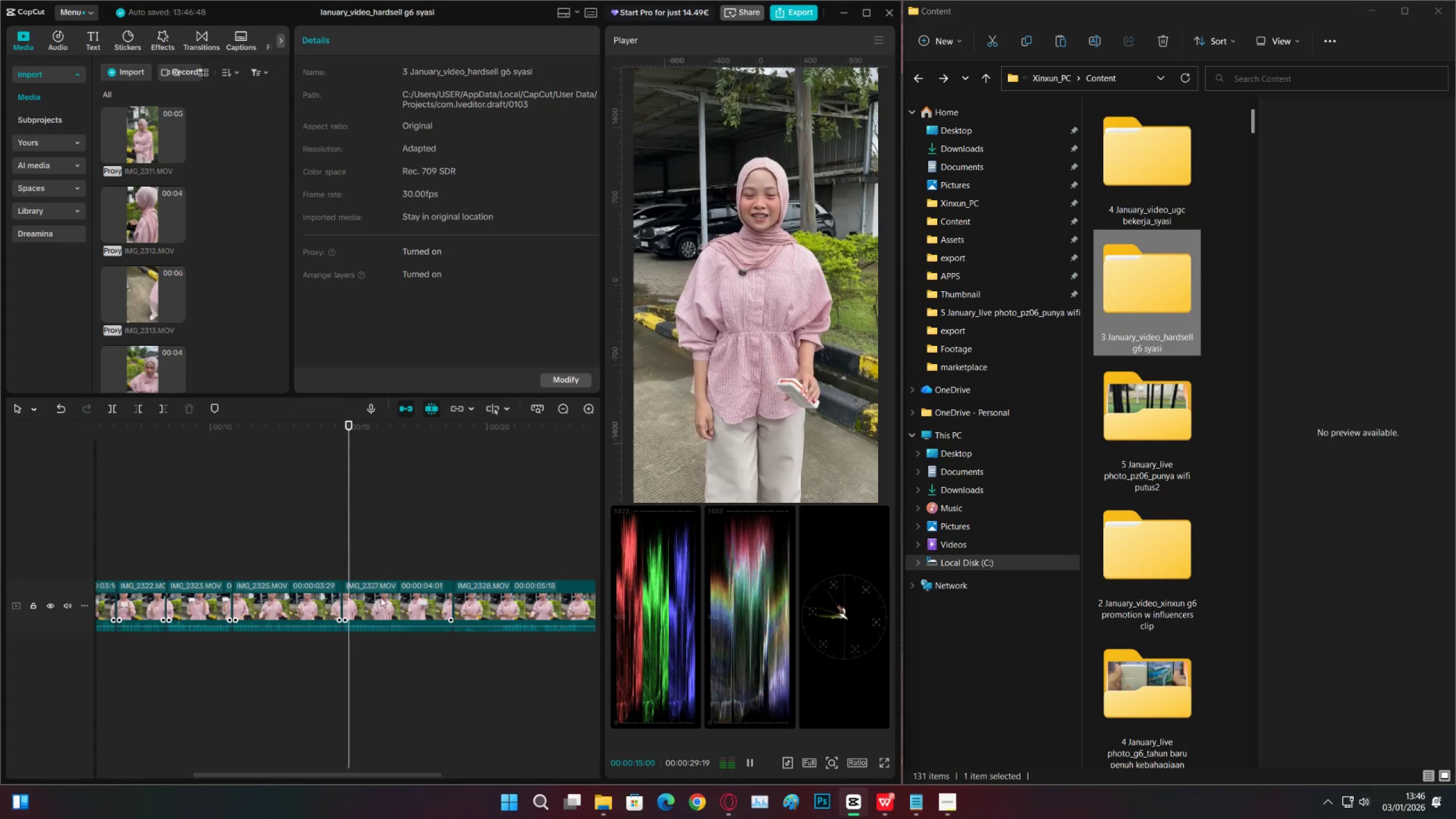 
left_click([390, 600])
 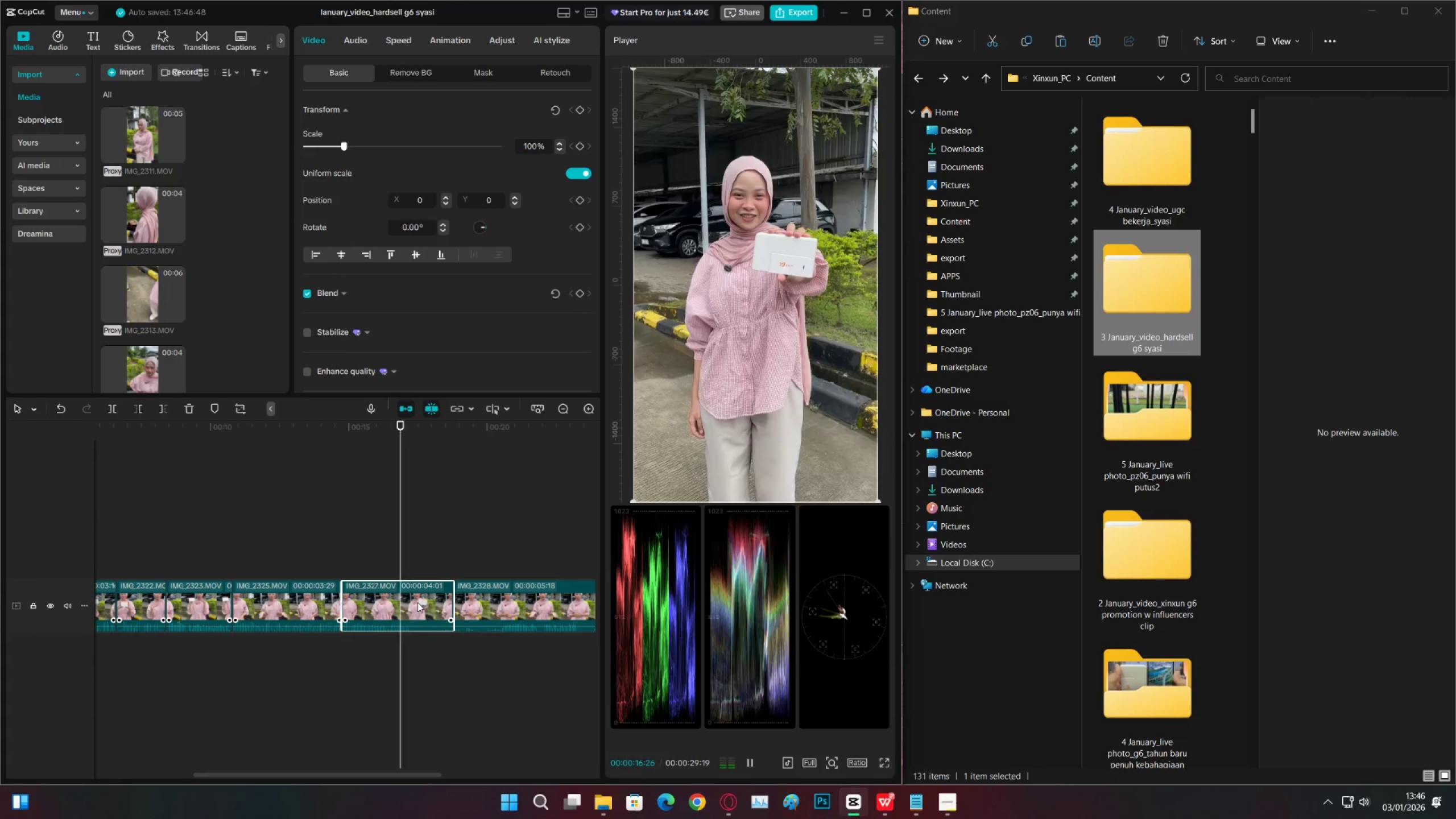 
key(Space)
 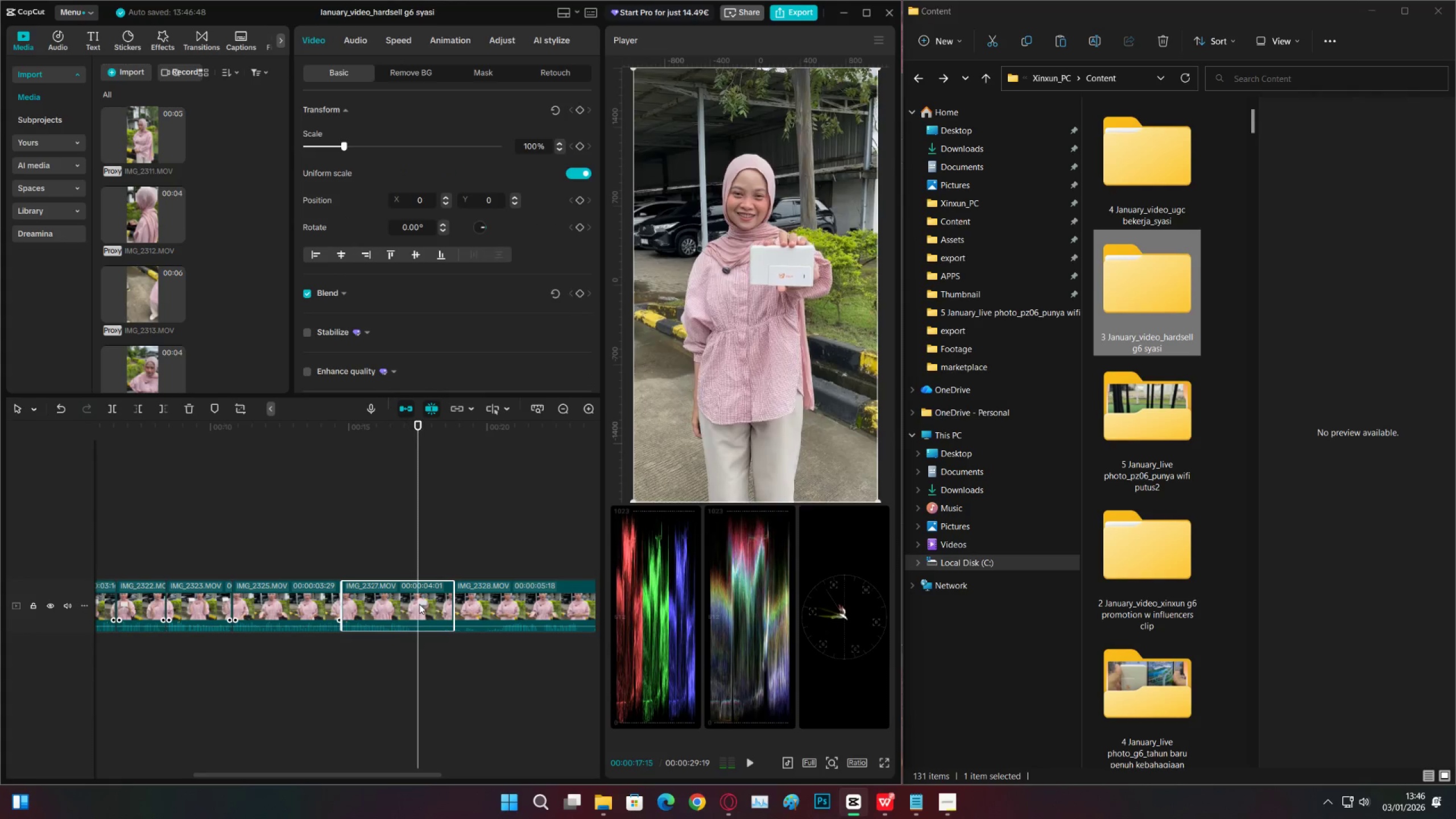 
key(C)
 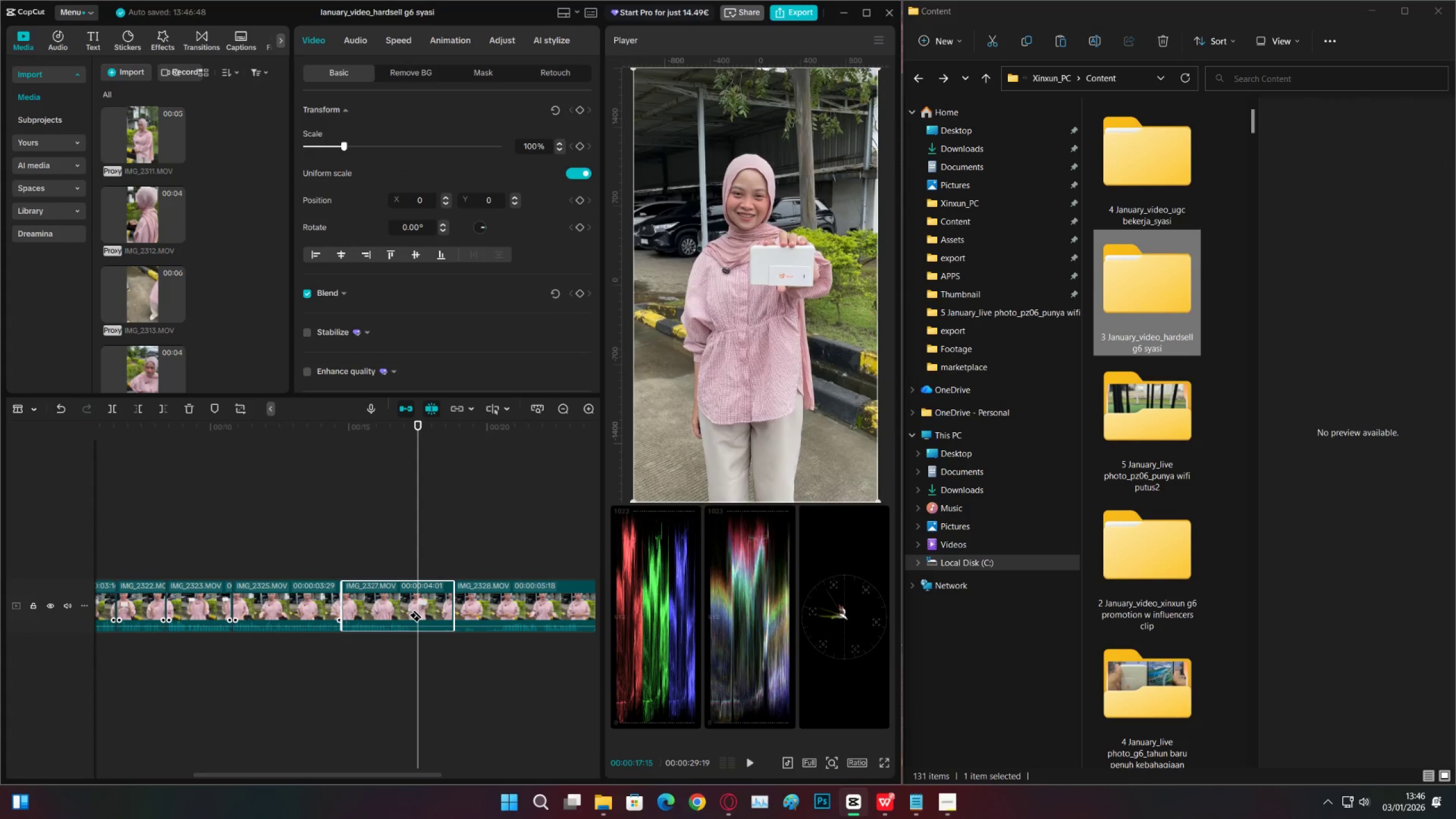 
left_click([416, 609])
 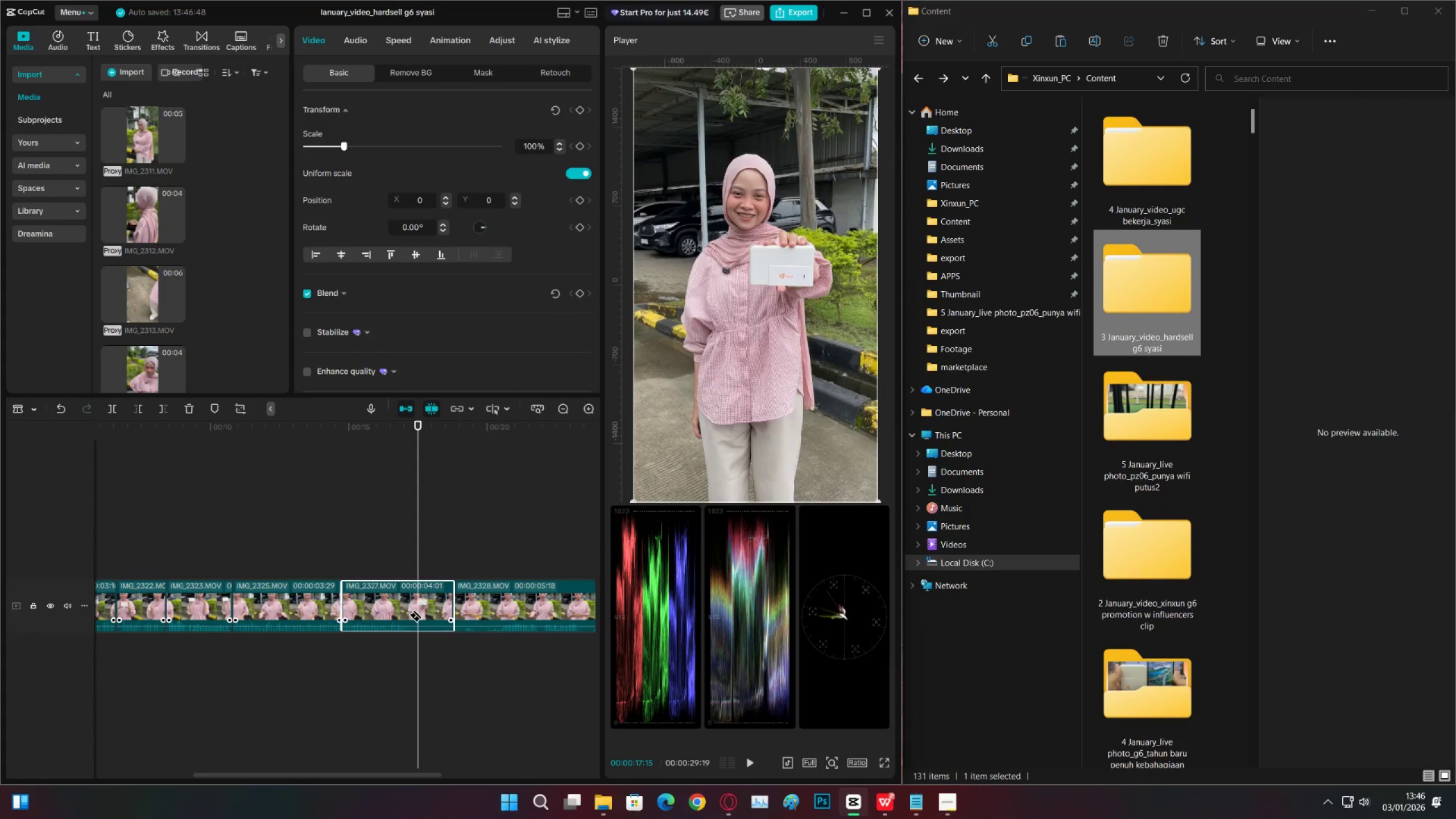 
key(V)
 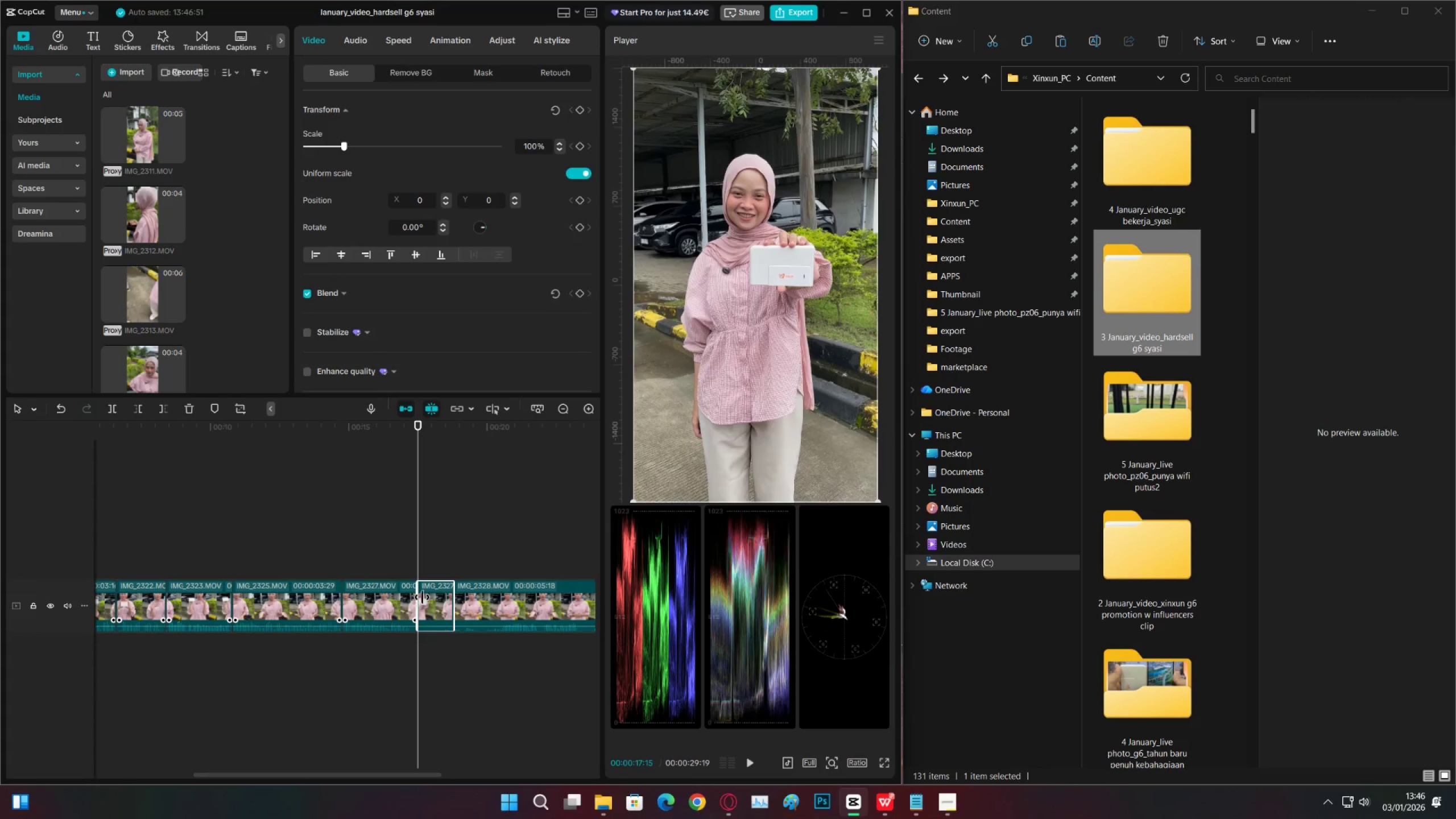 
double_click([423, 595])
 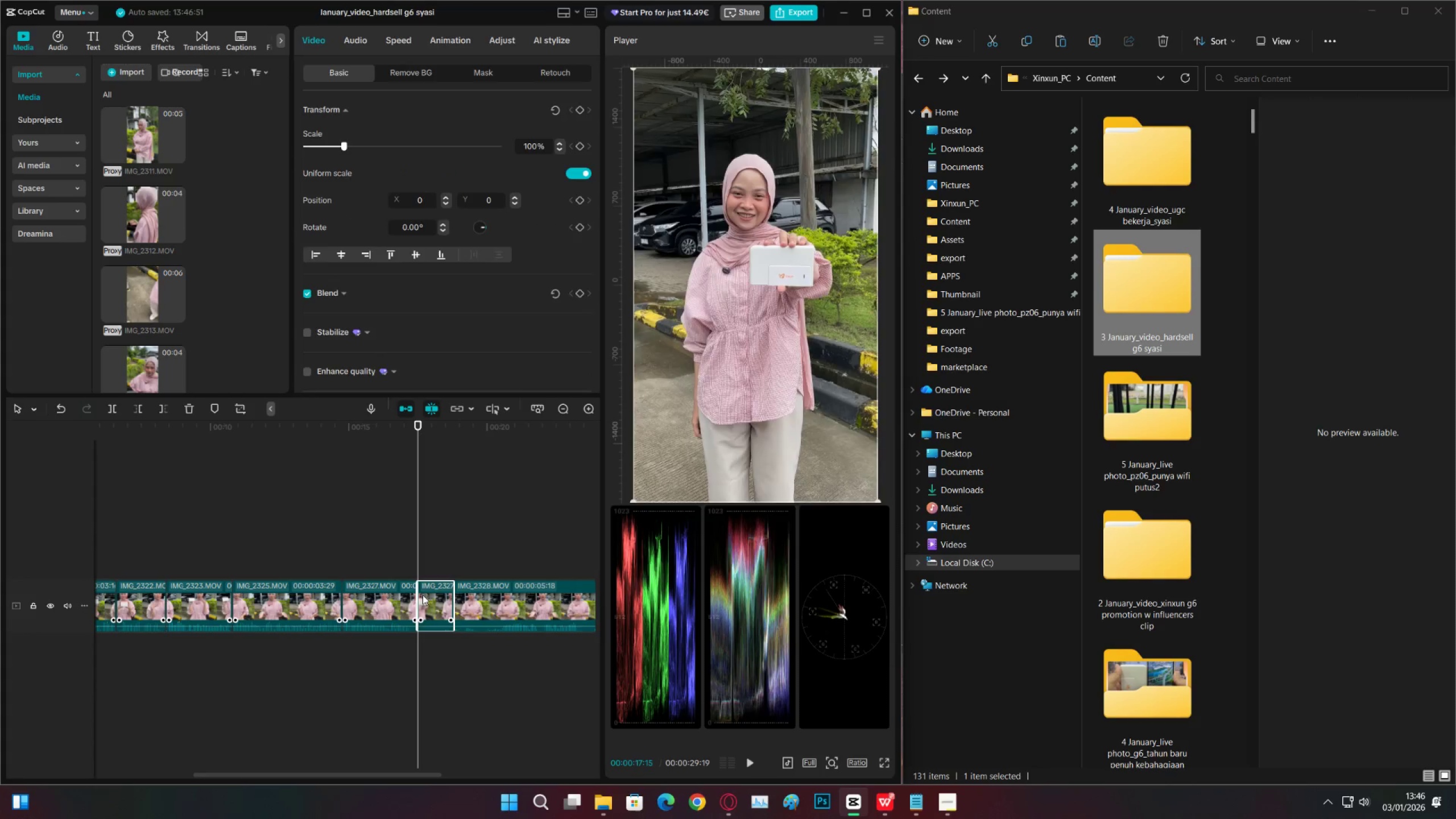 
key(X)
 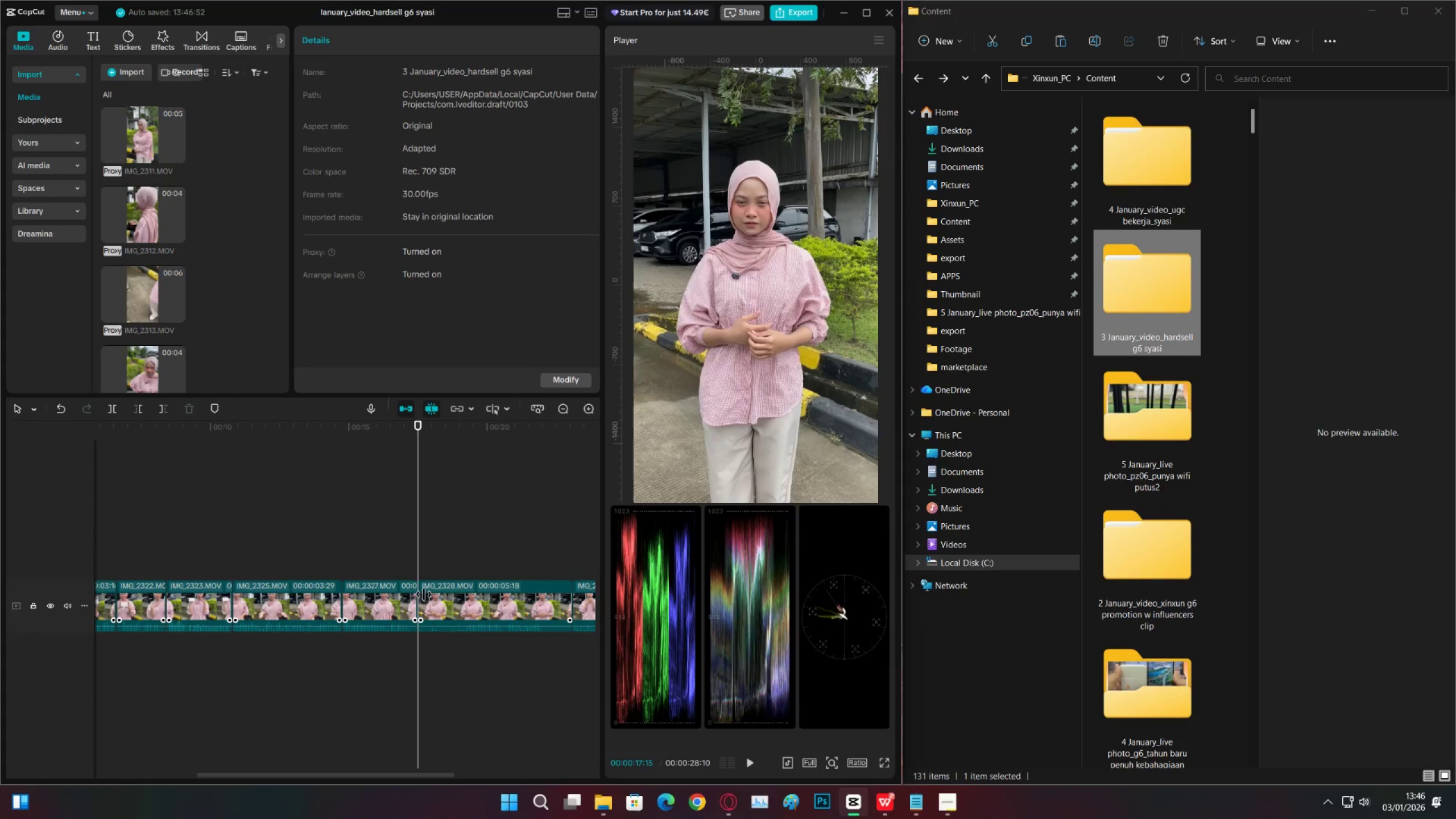 
key(Space)
 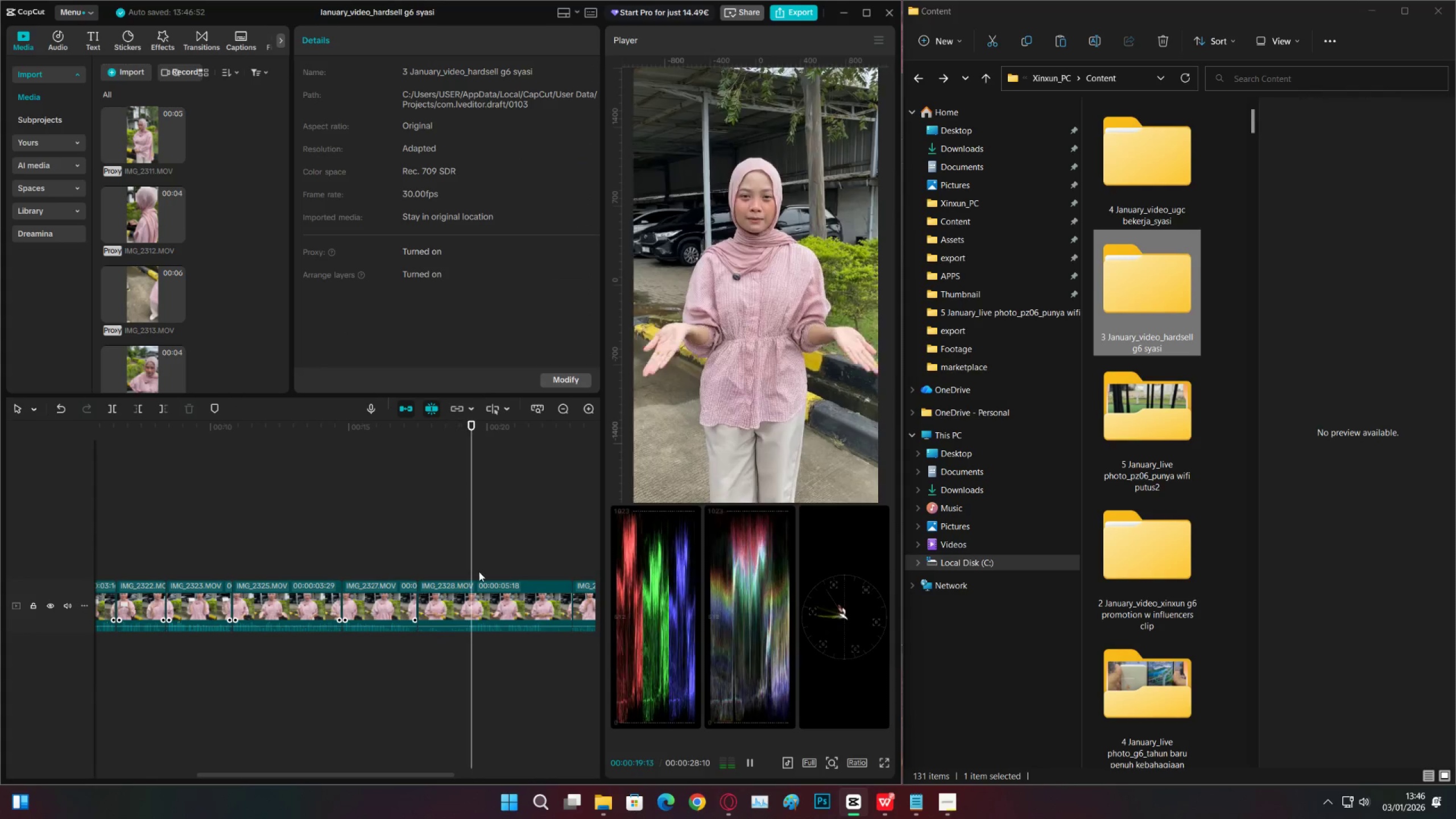 
left_click([455, 570])
 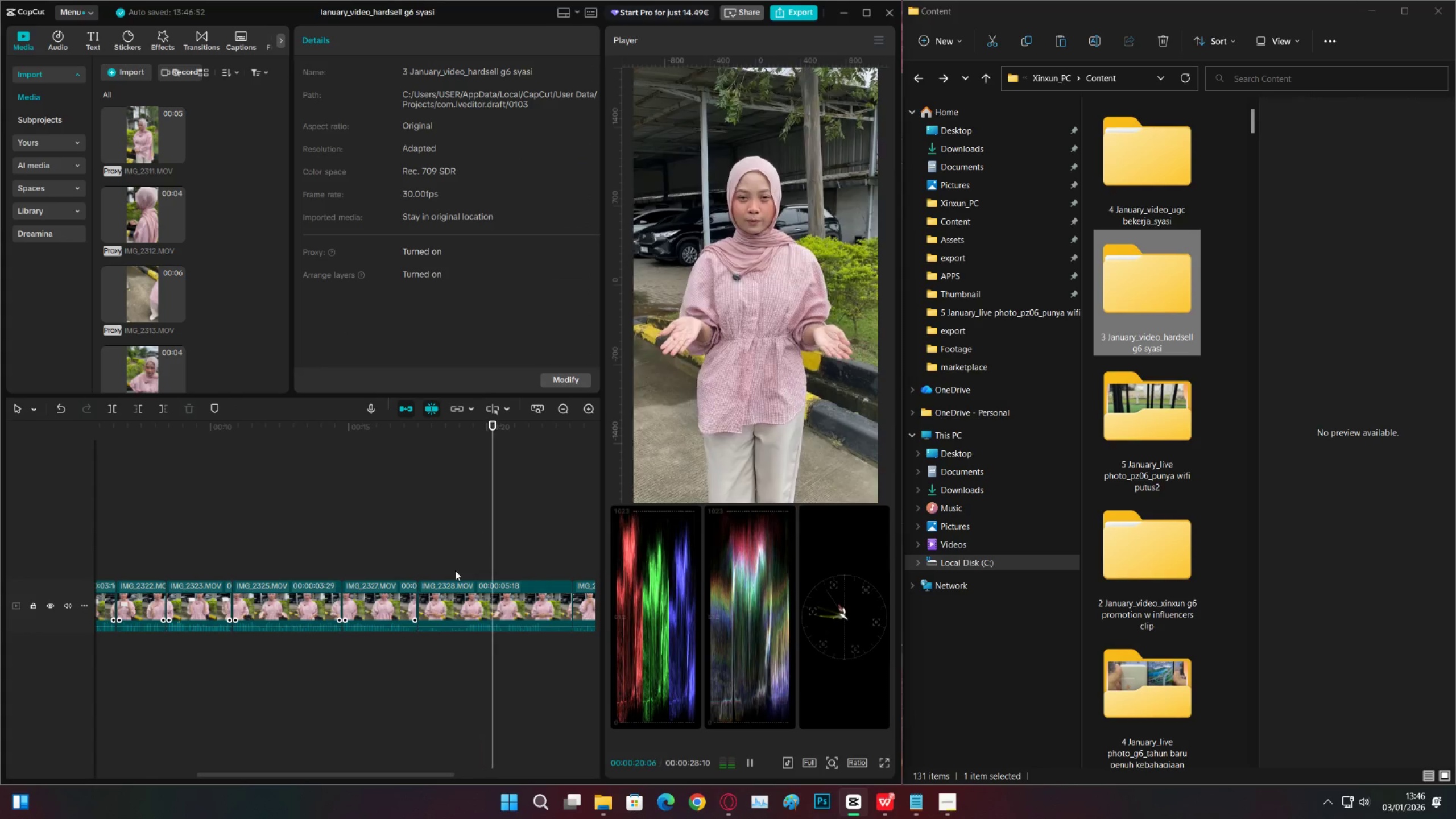 
key(Space)
 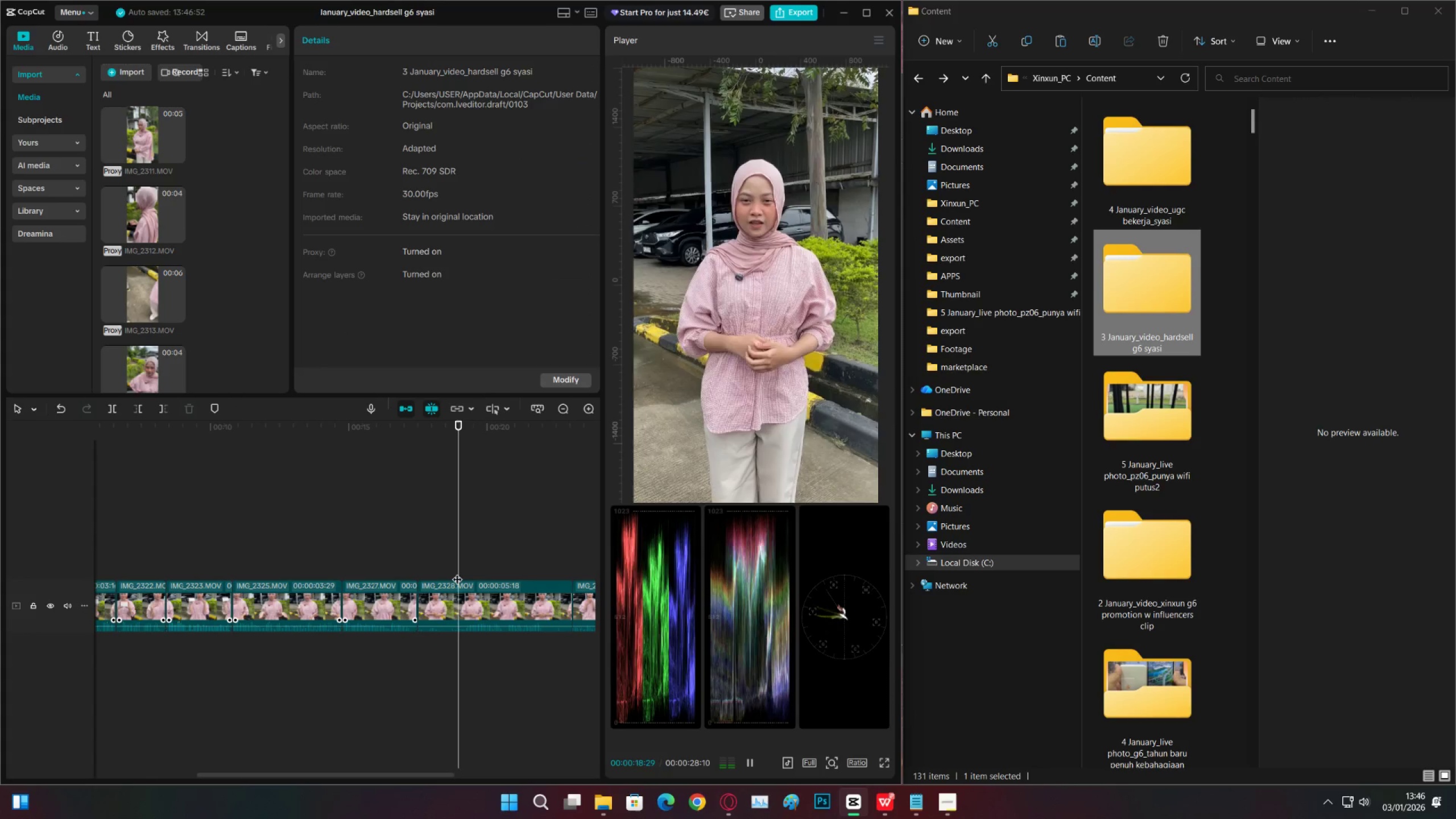 
key(Space)
 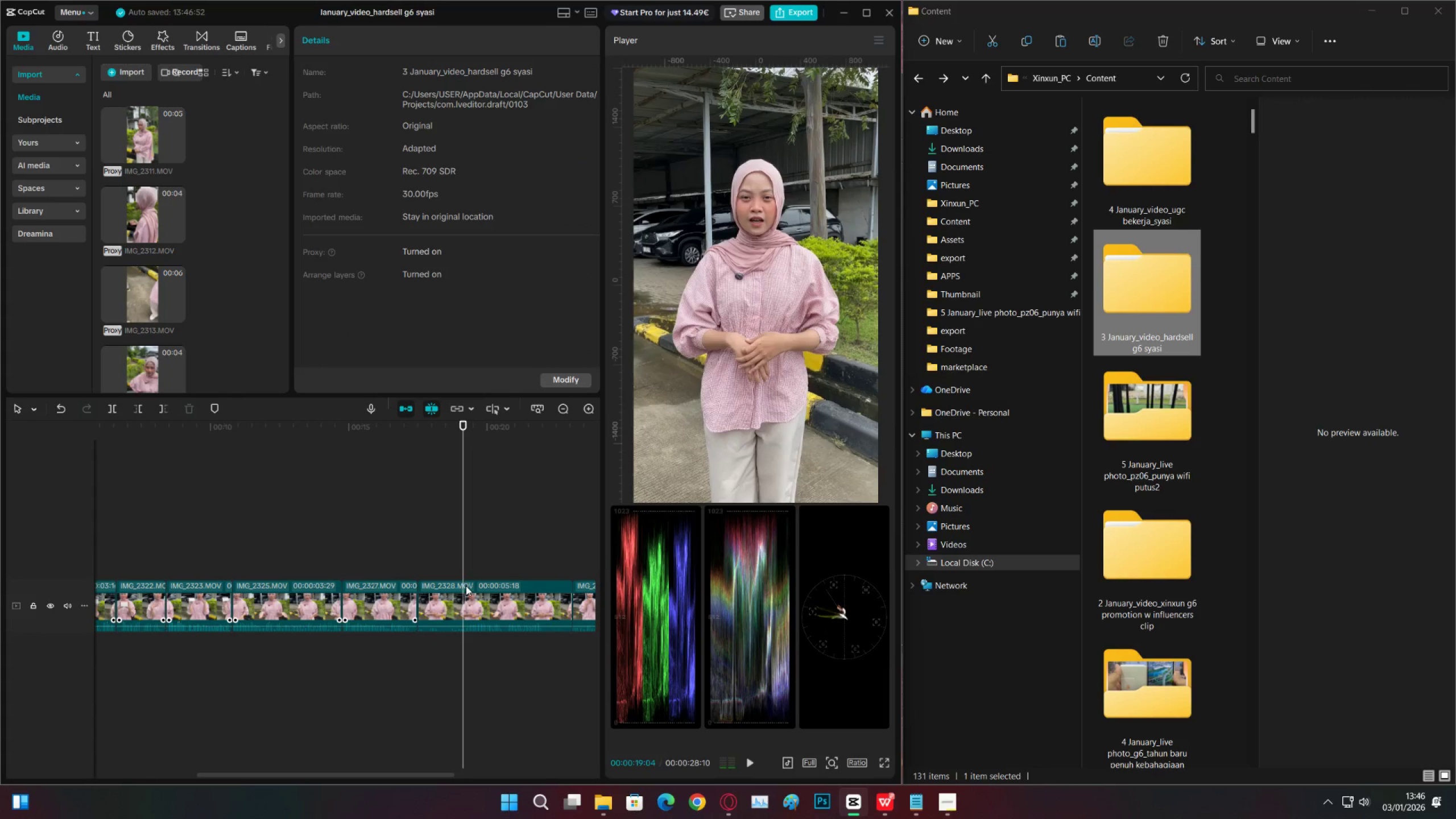 
key(C)
 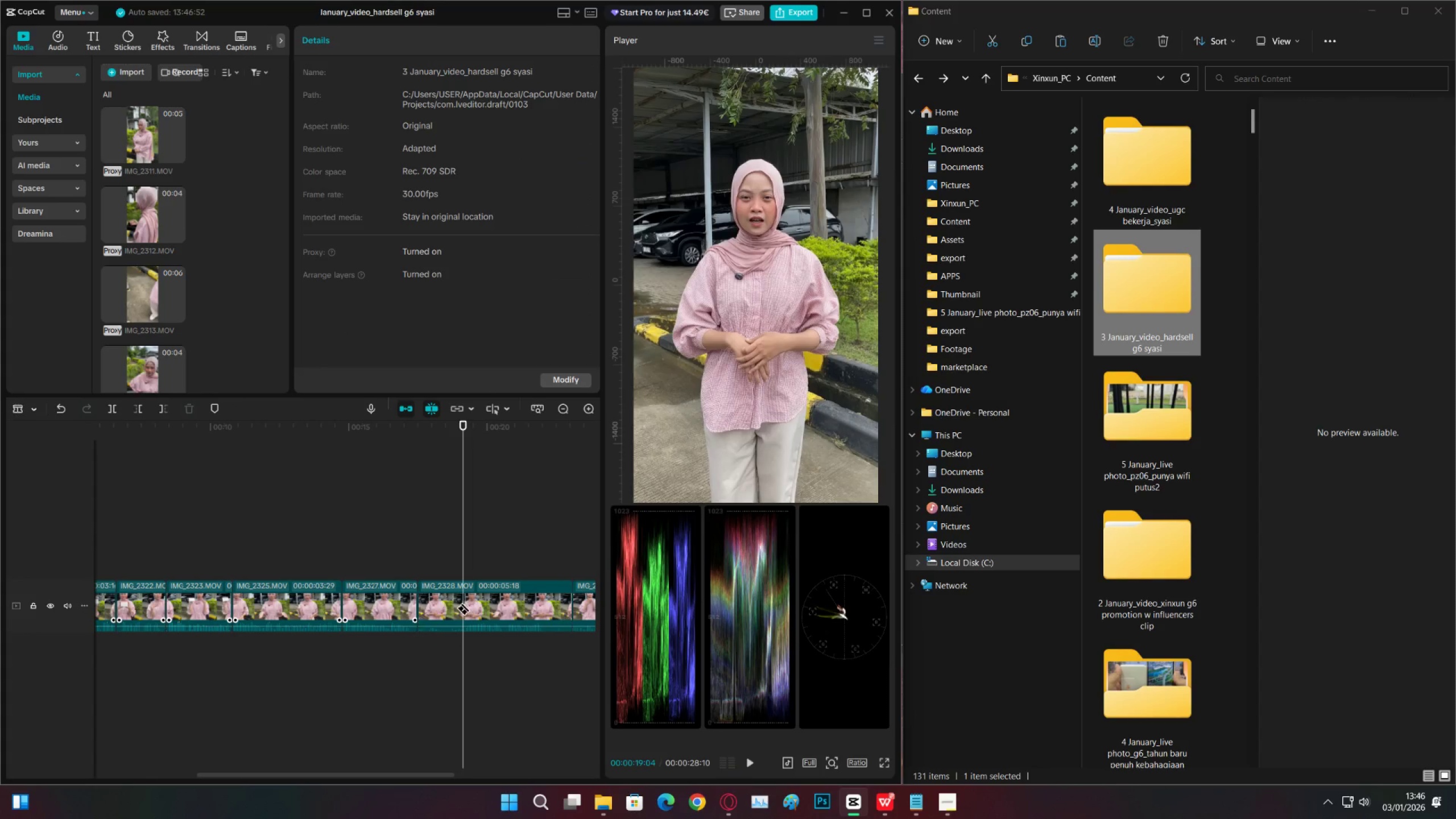 
left_click([464, 602])
 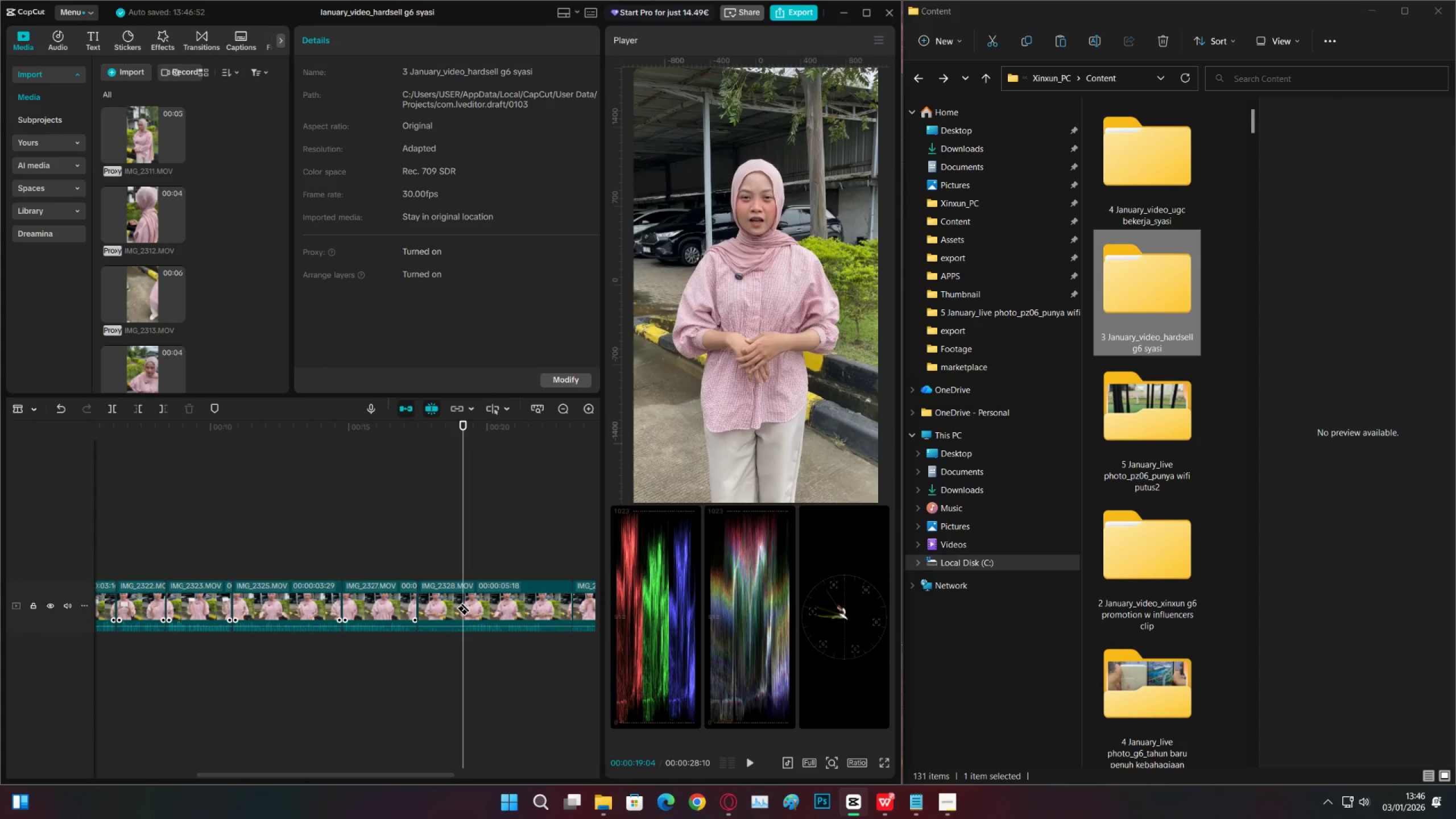 
key(V)
 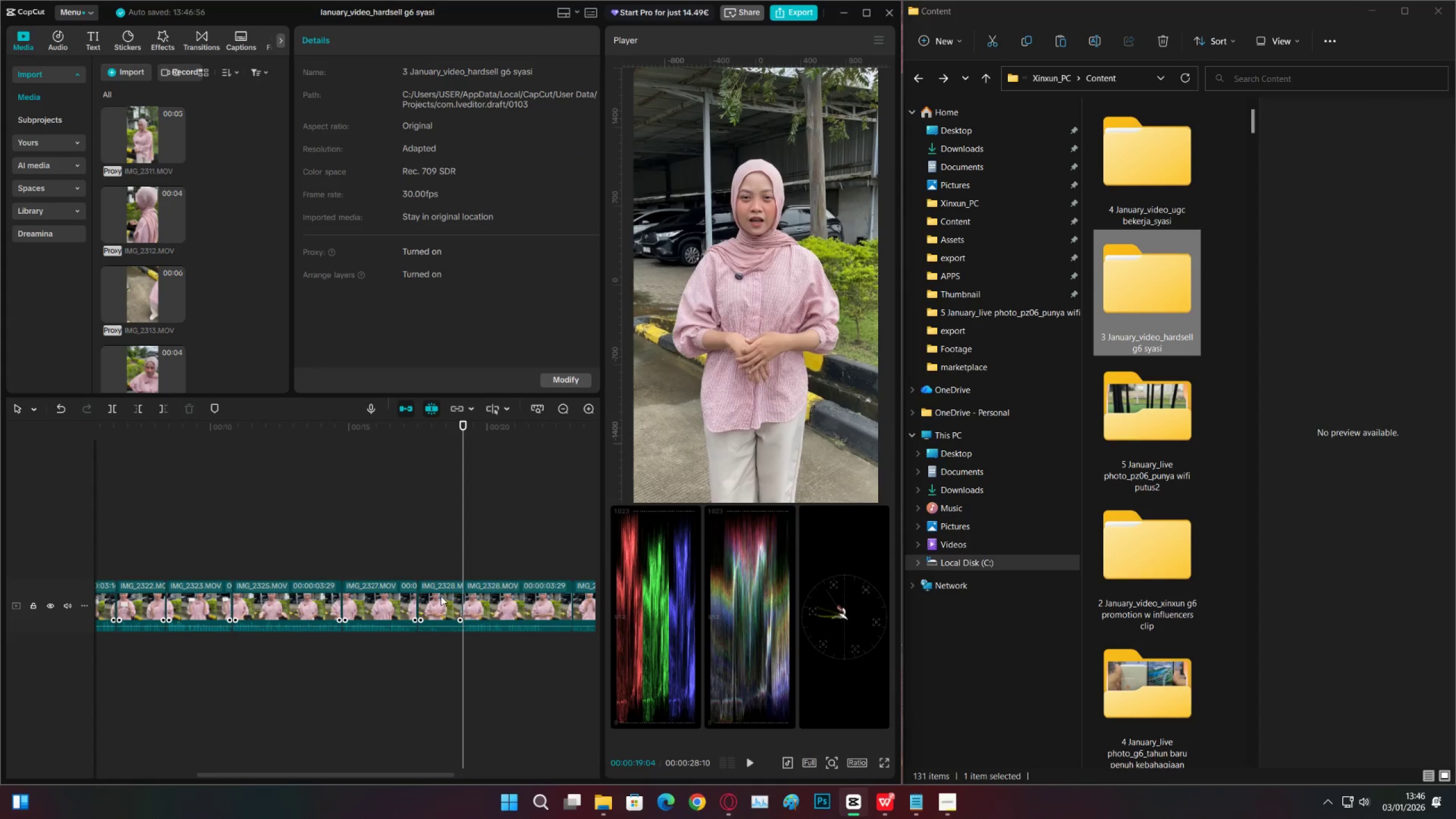 
double_click([441, 596])
 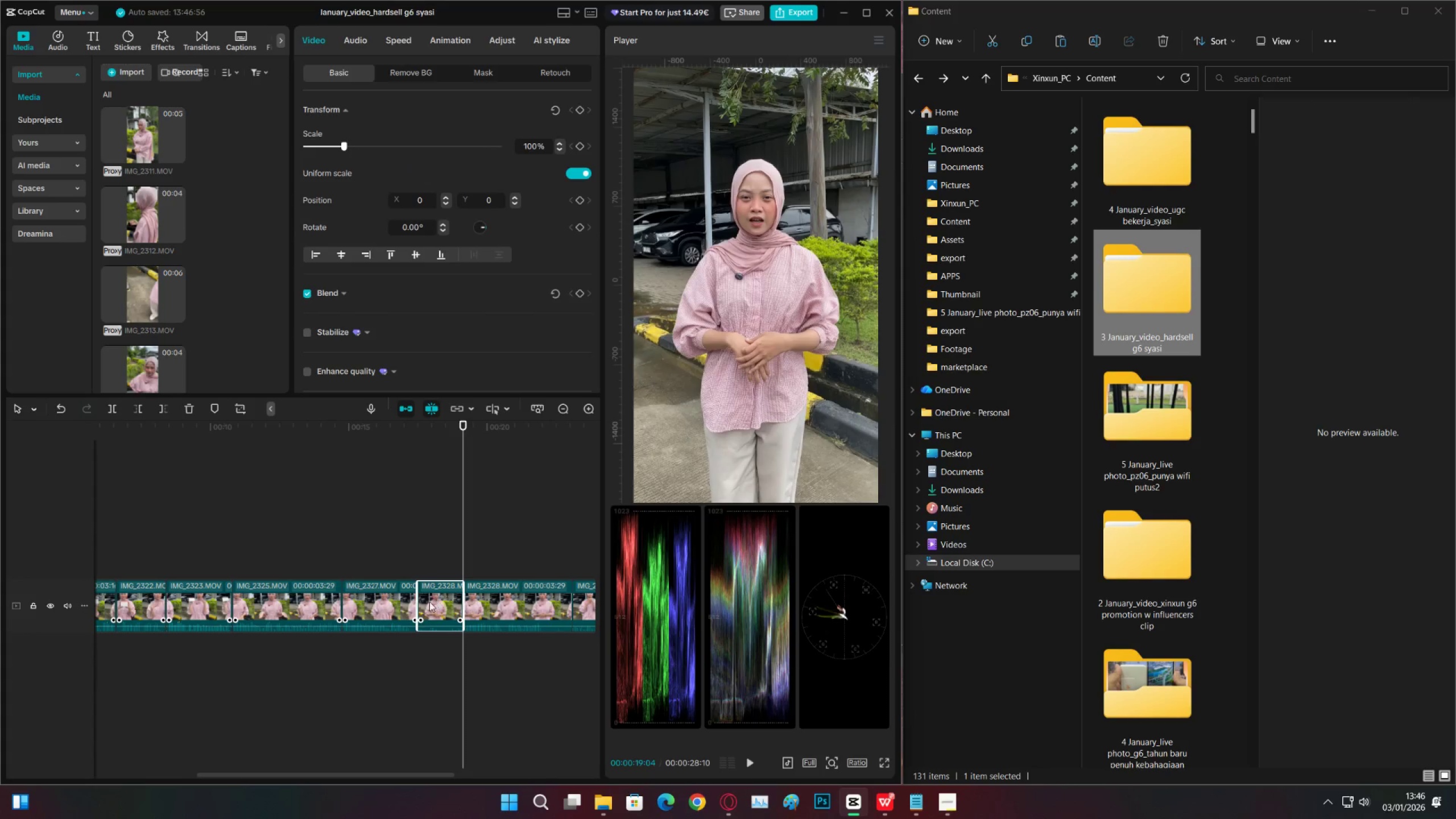 
key(X)
 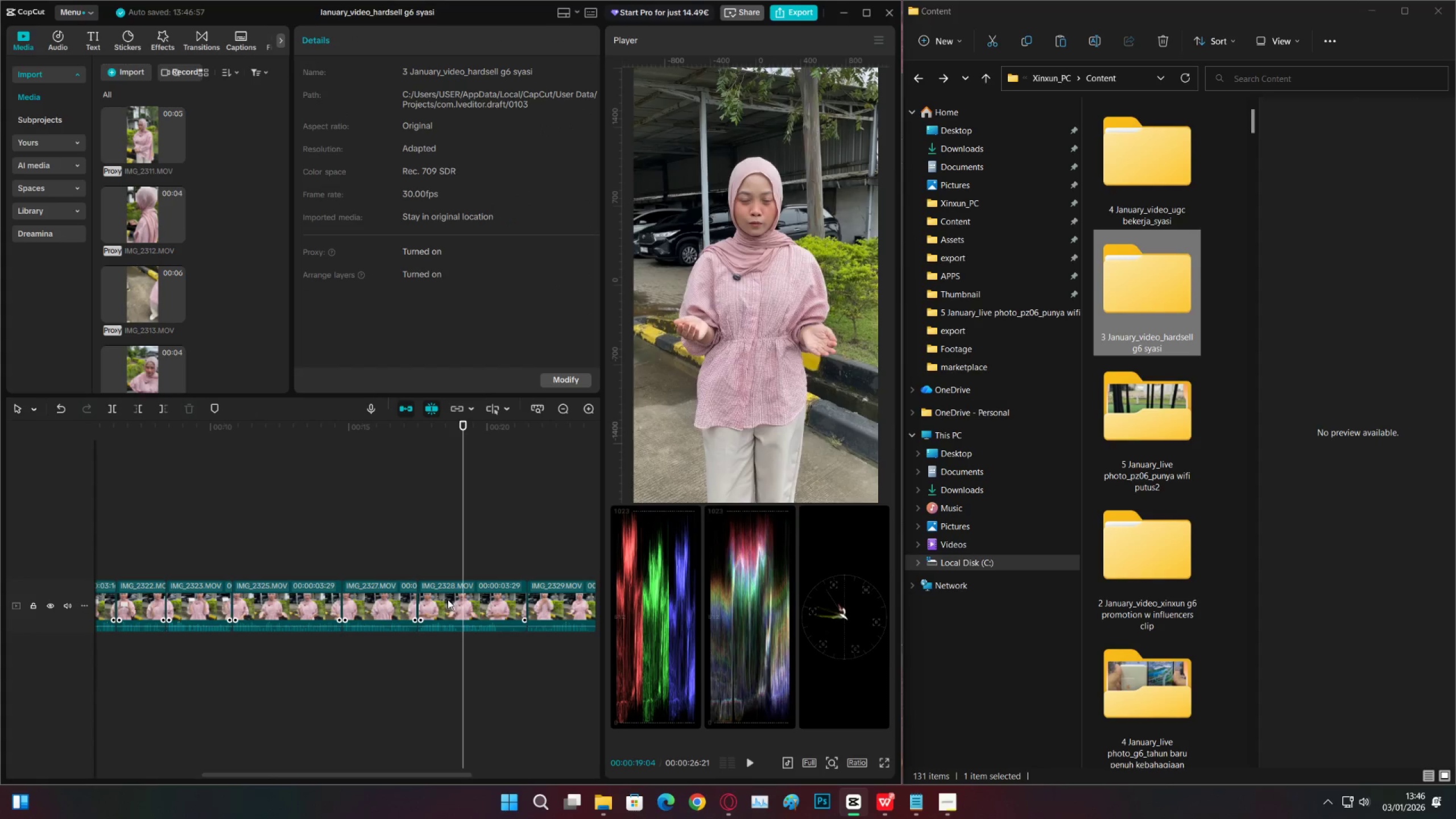 
left_click_drag(start_coordinate=[447, 599], to_coordinate=[225, 606])
 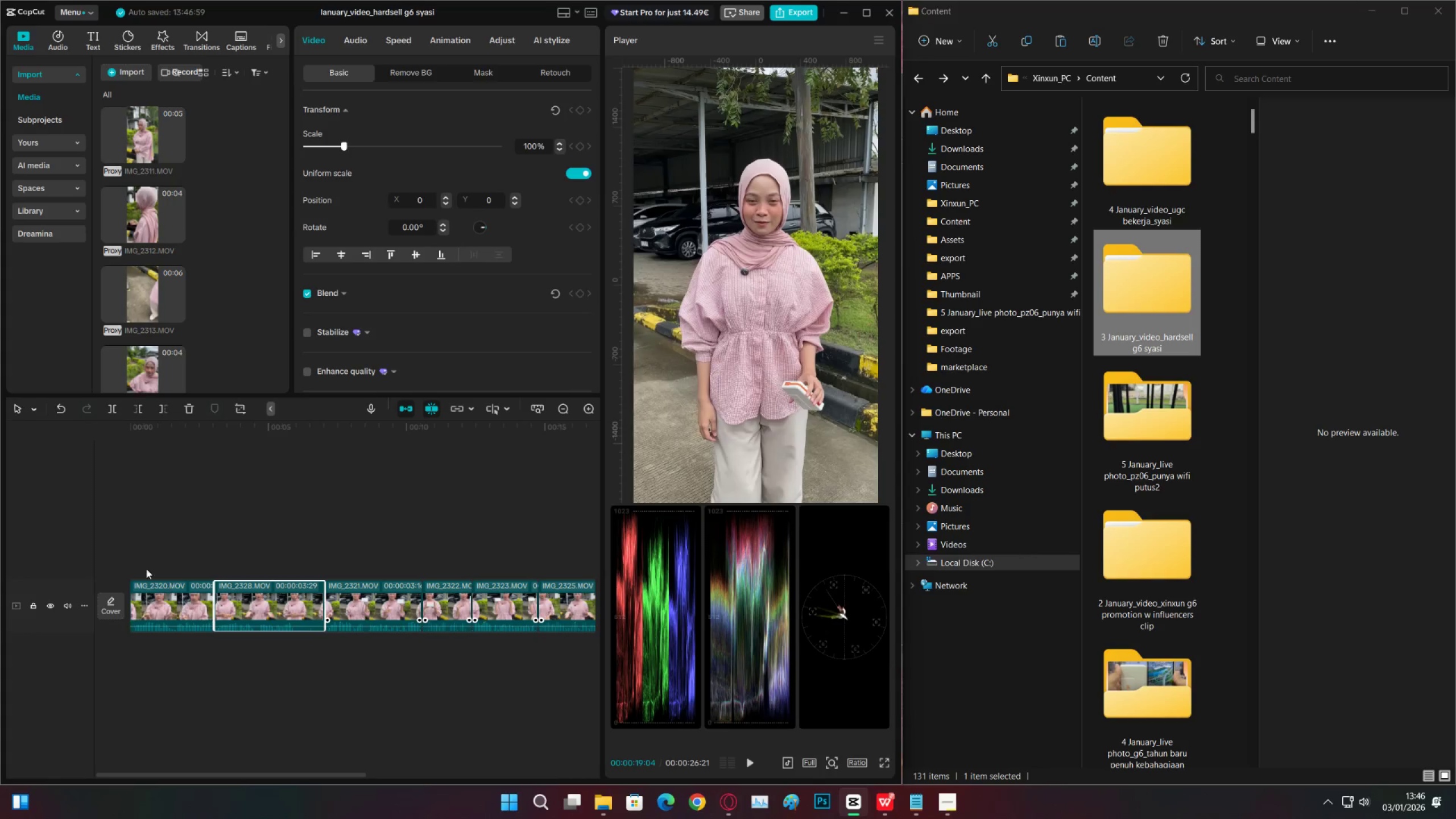 
left_click([147, 568])
 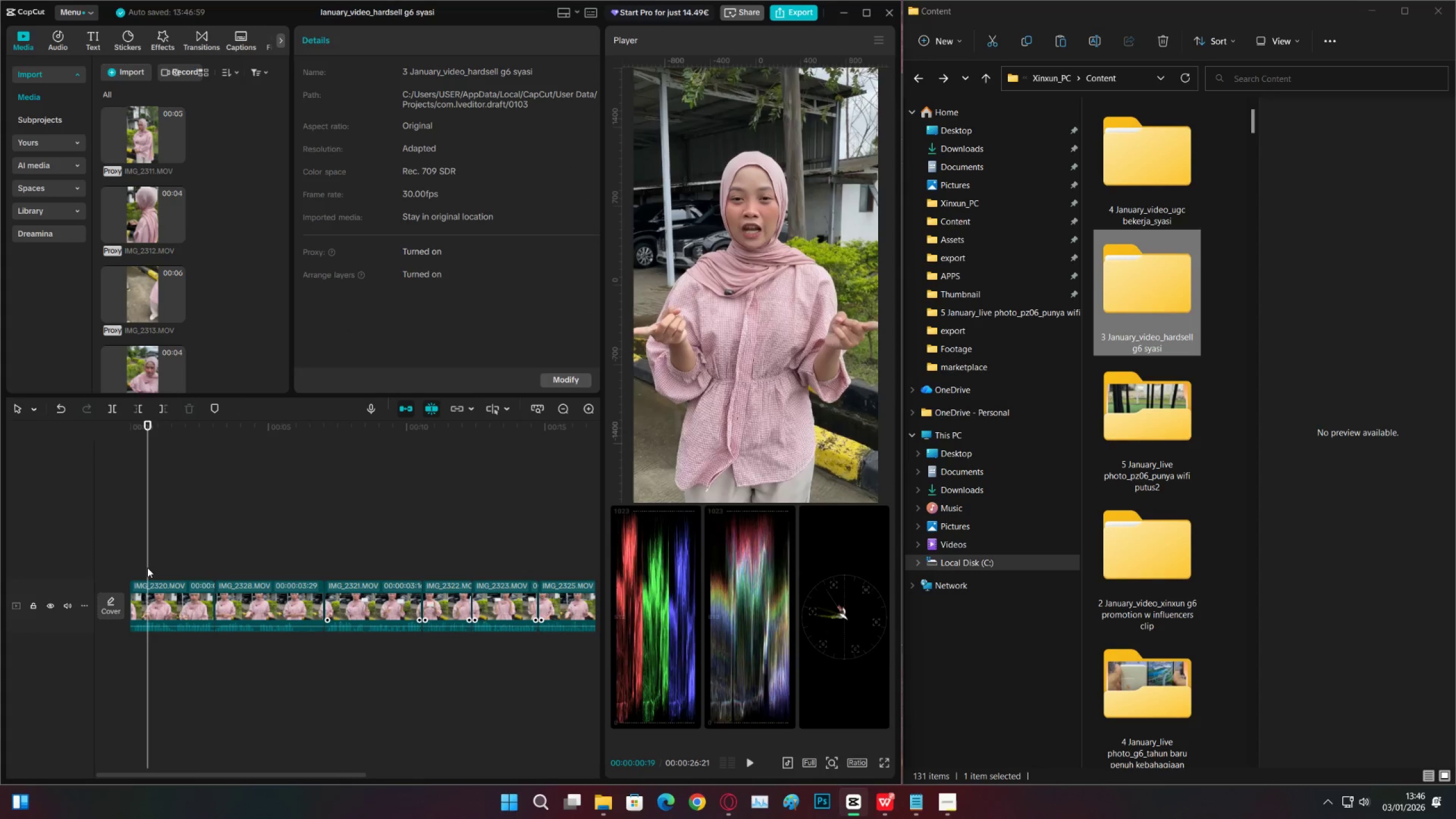 
key(Space)
 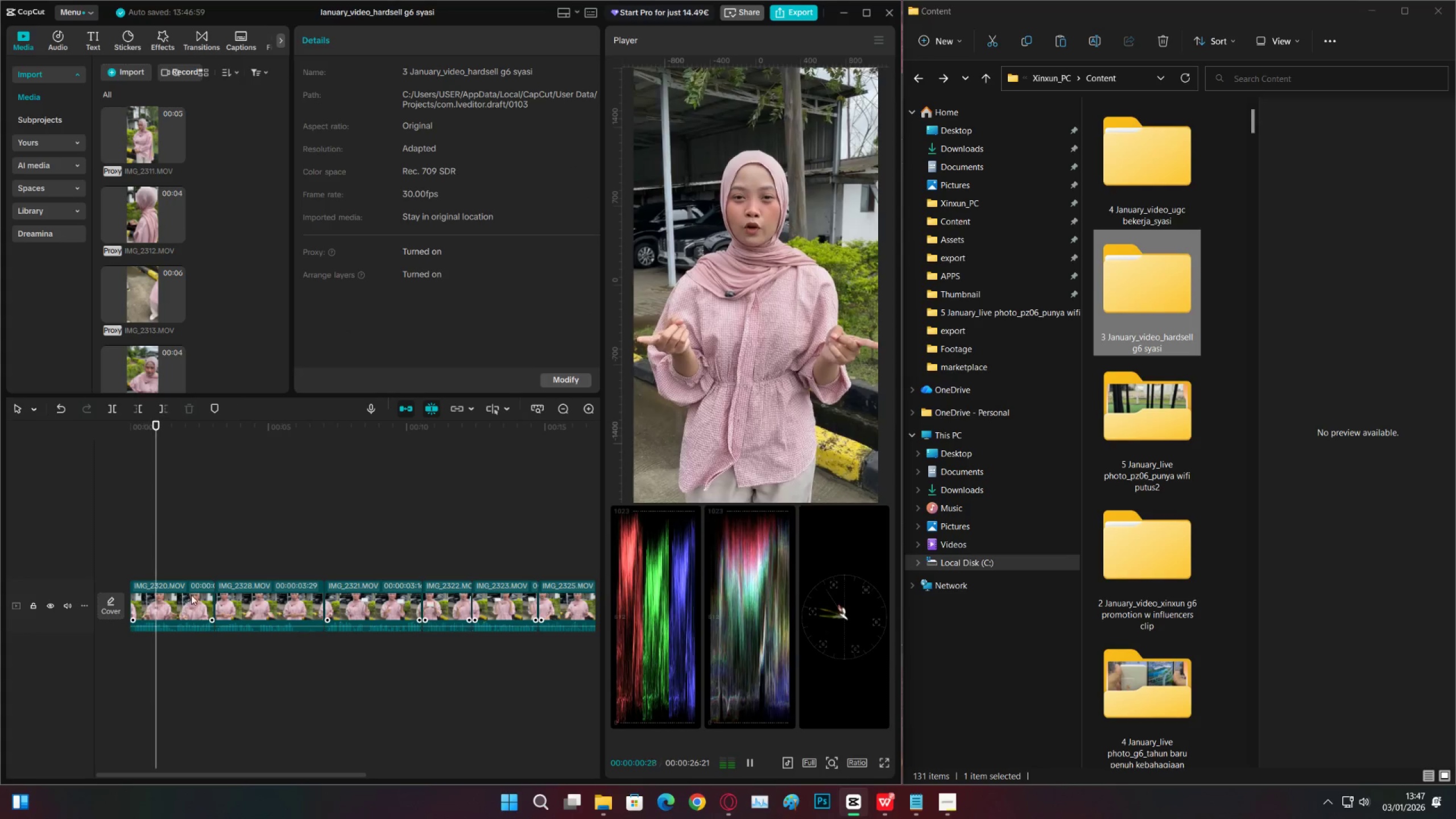 
left_click([195, 596])
 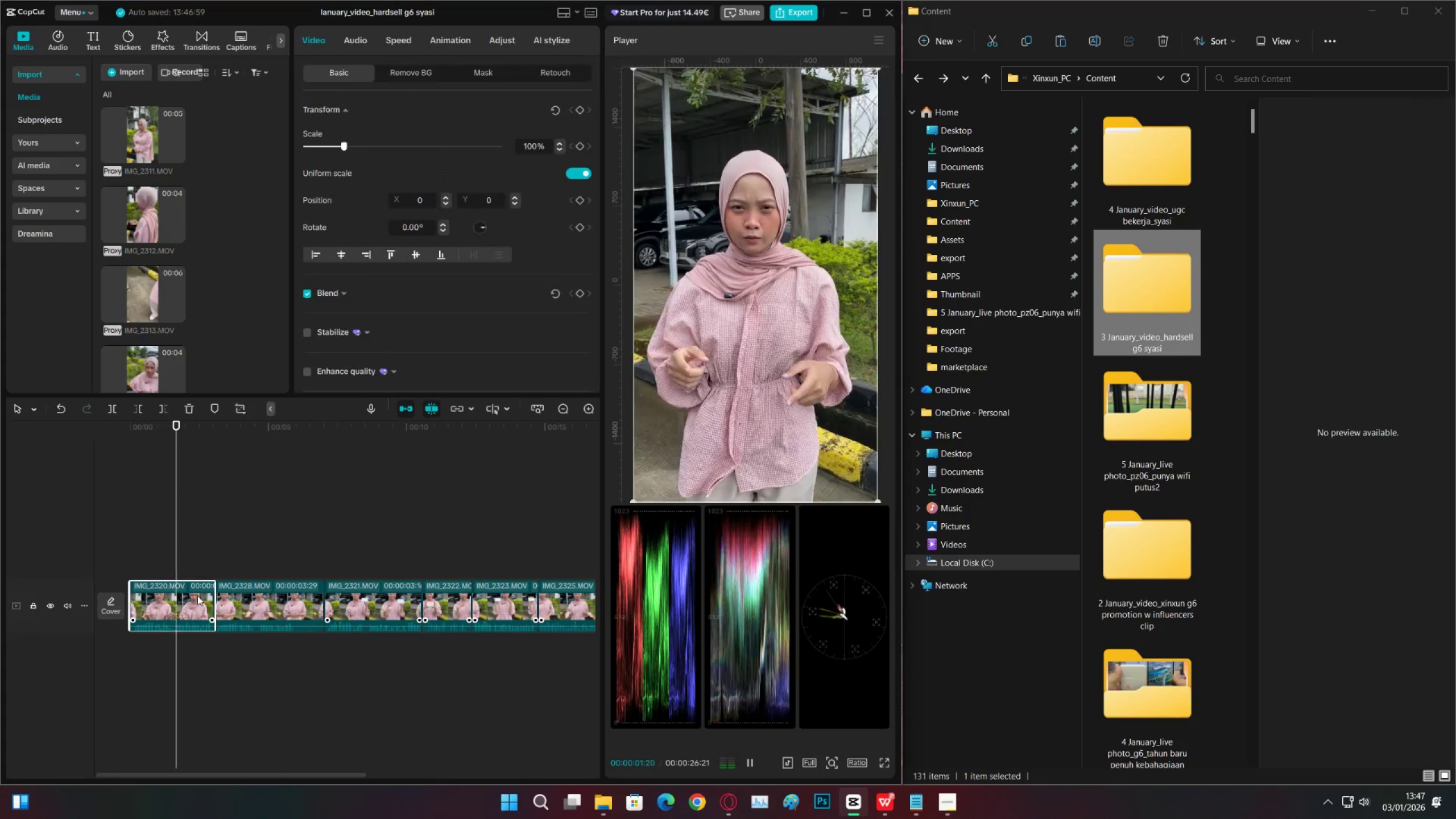 
key(X)
 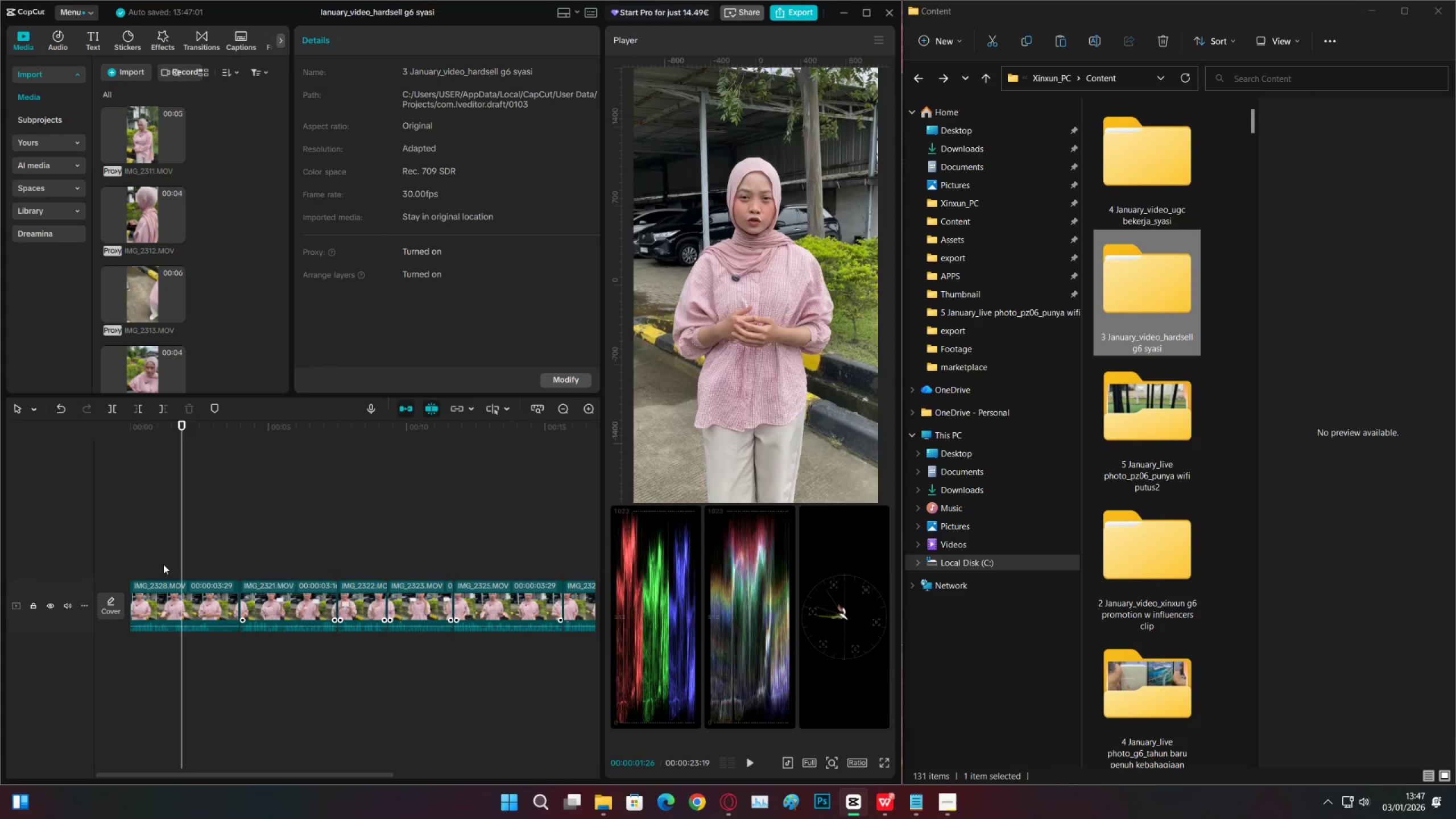 
double_click([142, 556])
 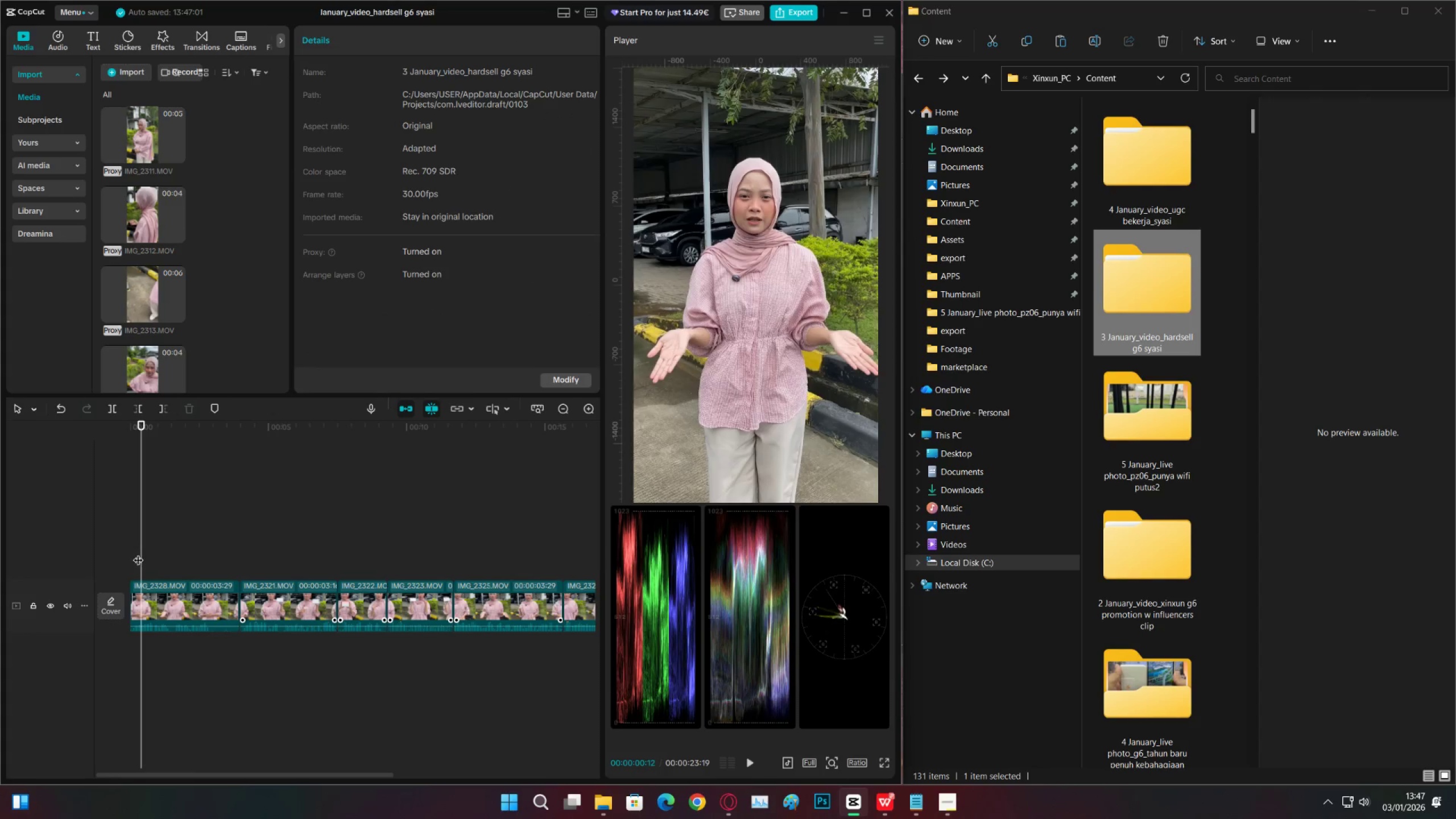 
left_click_drag(start_coordinate=[138, 552], to_coordinate=[111, 553])
 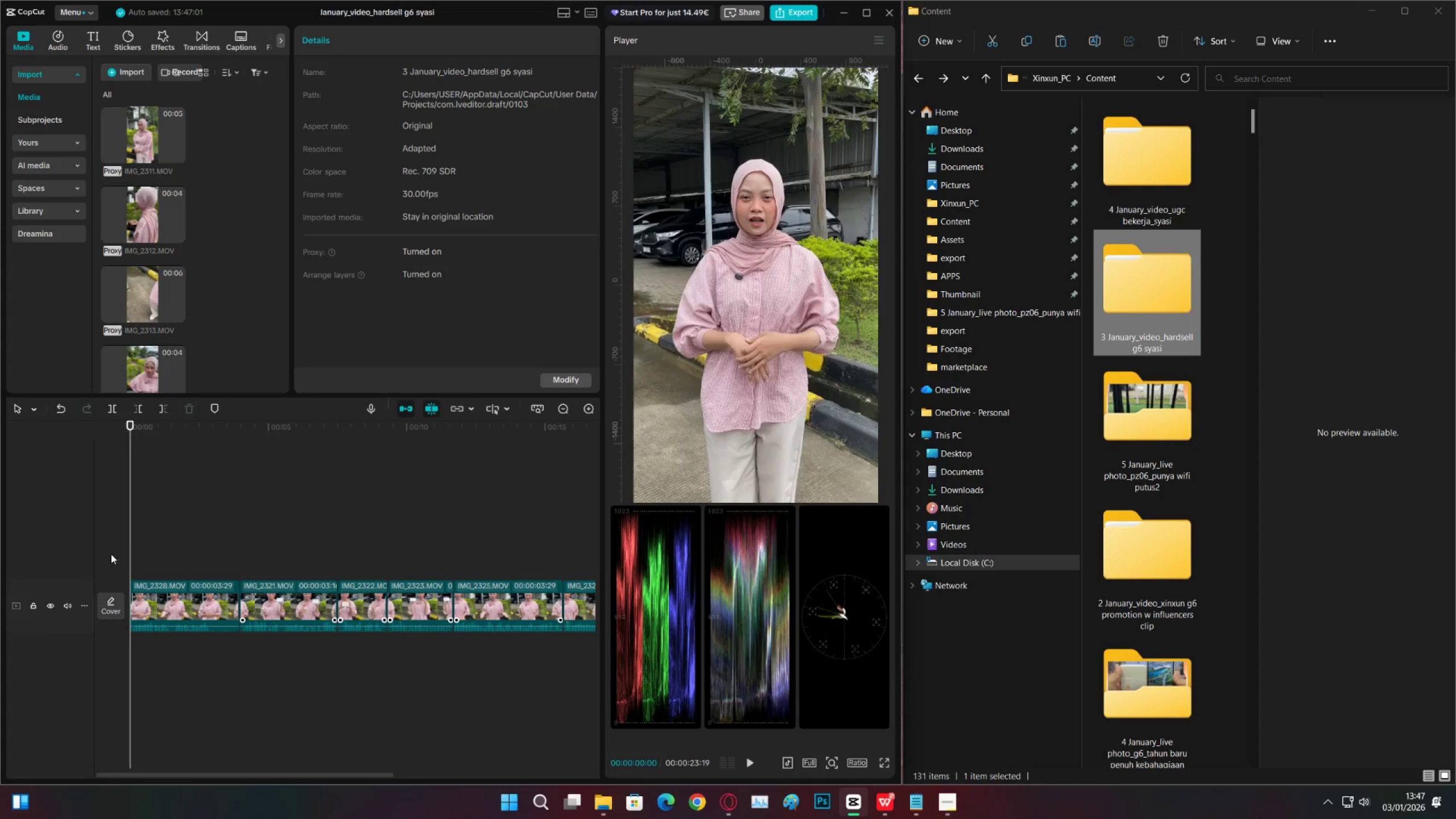 
key(Space)
 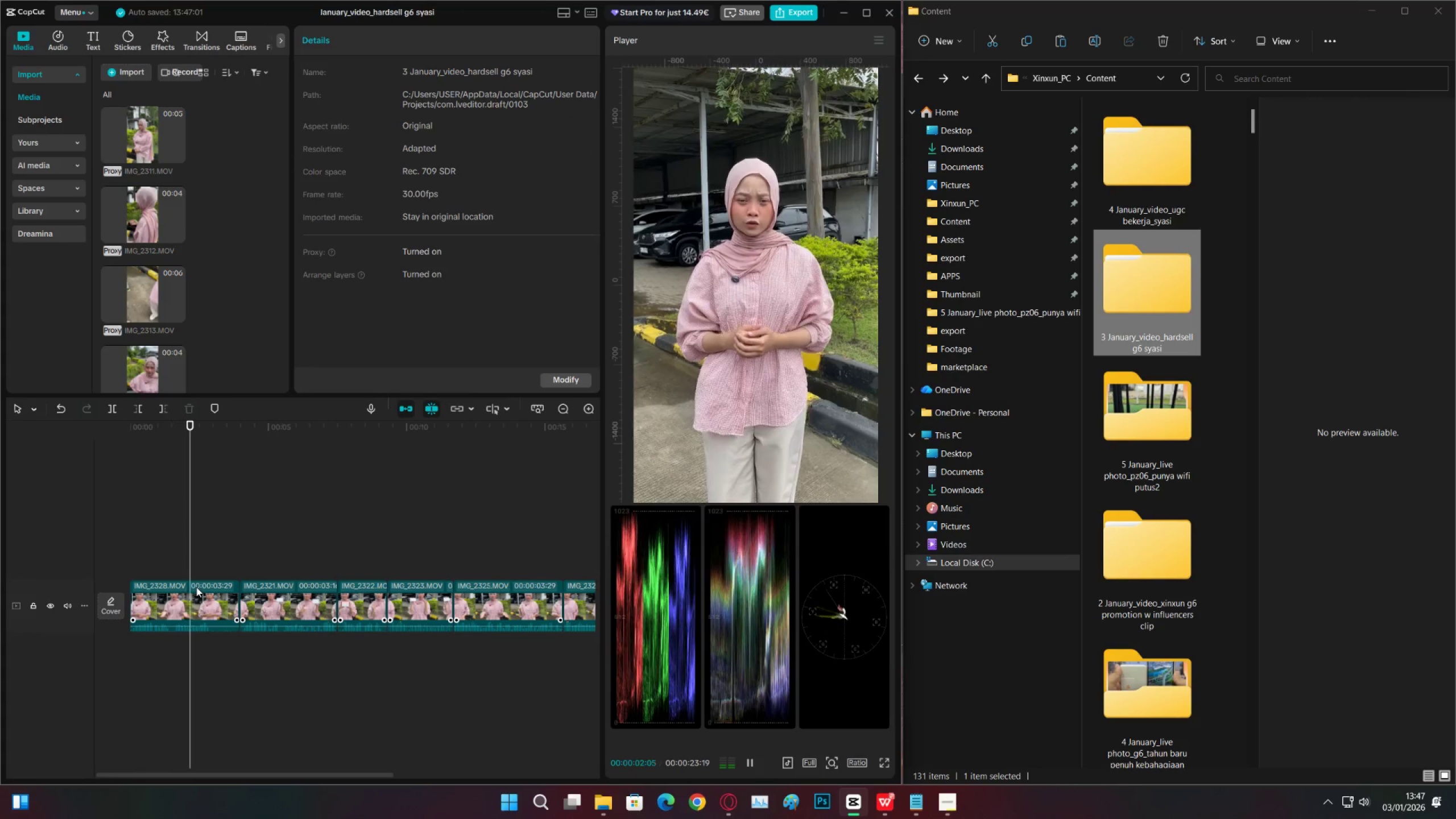 
key(Space)
 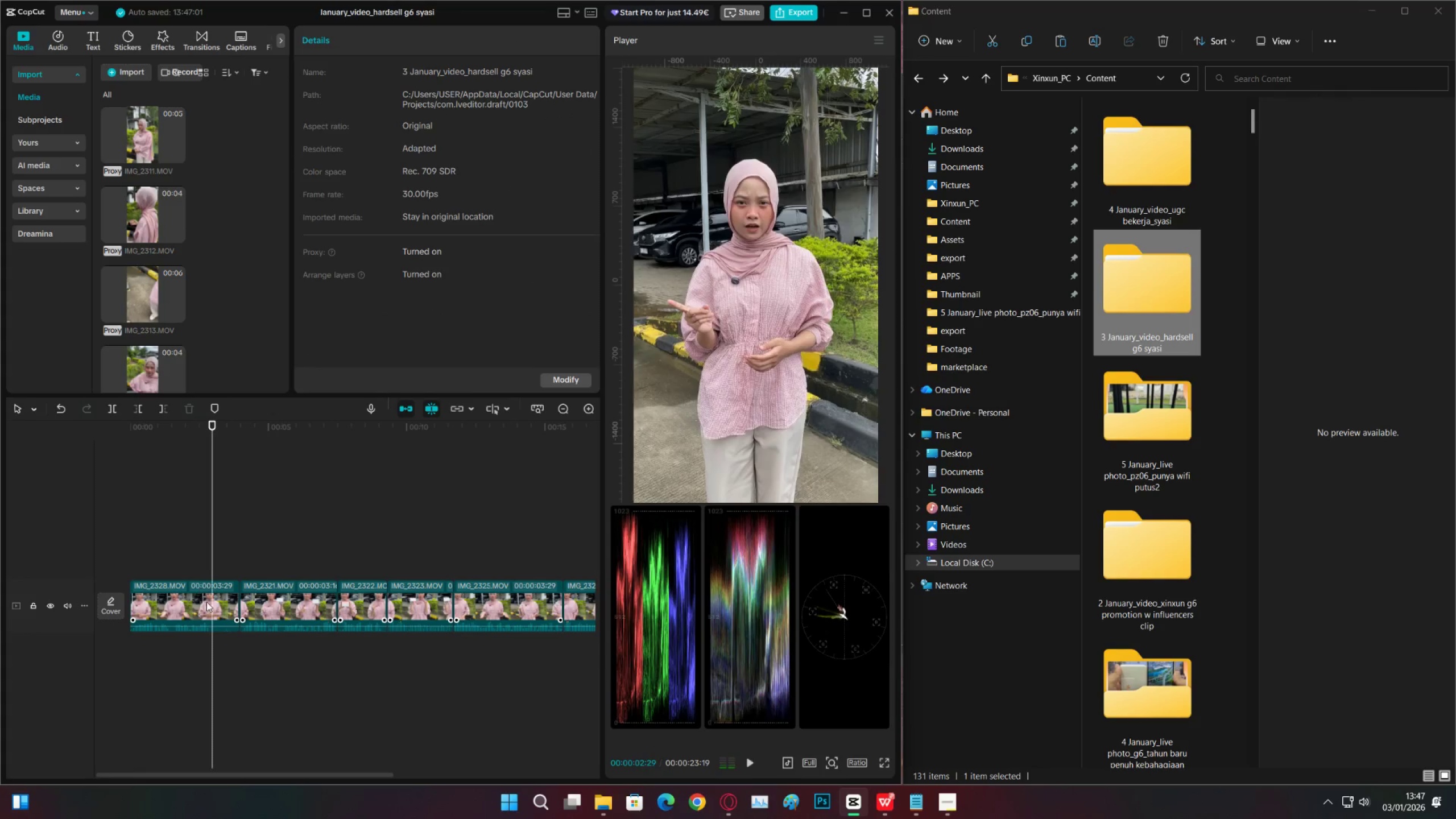 
key(C)
 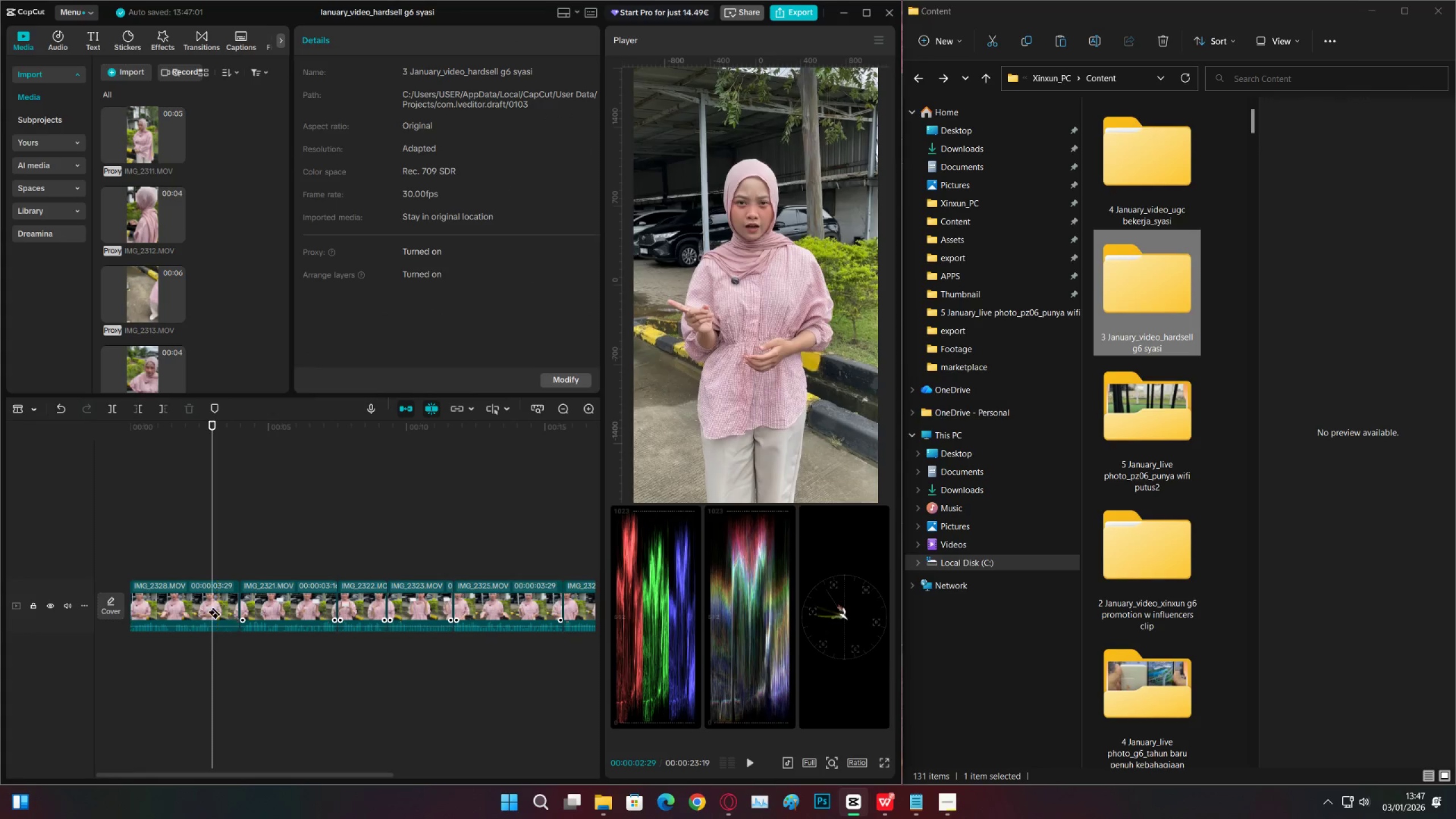 
left_click([213, 606])
 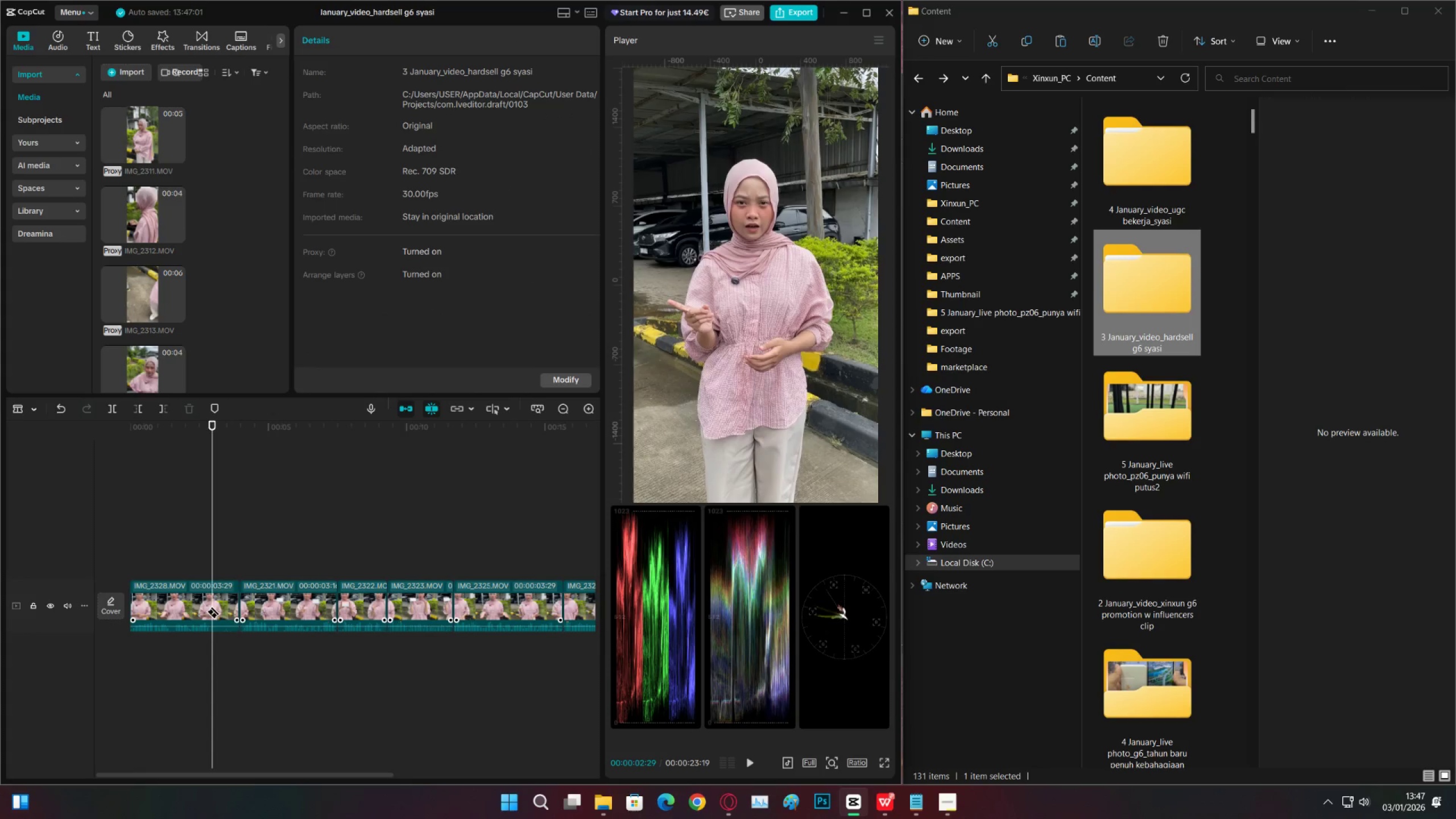 
key(V)
 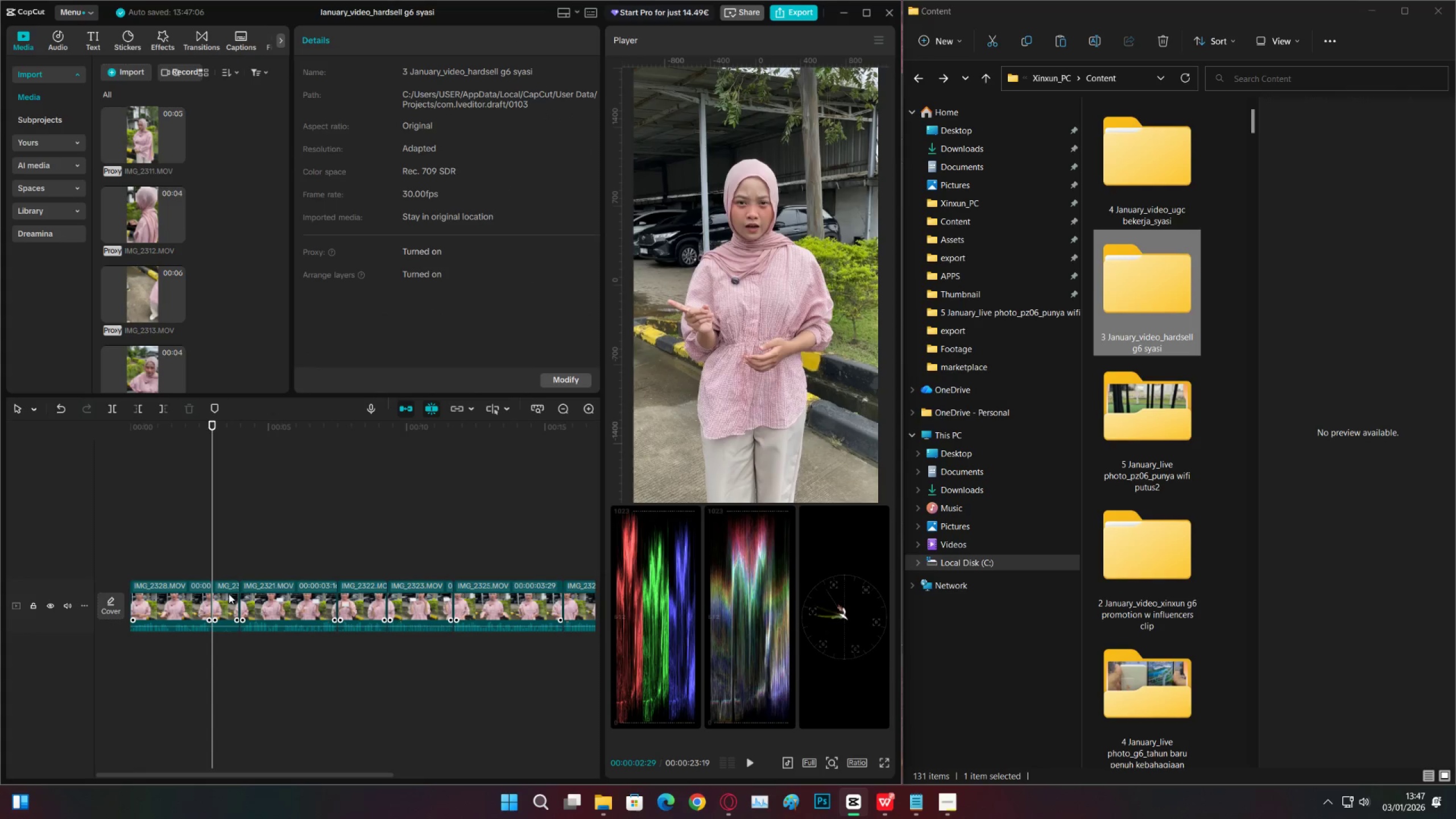 
double_click([229, 594])
 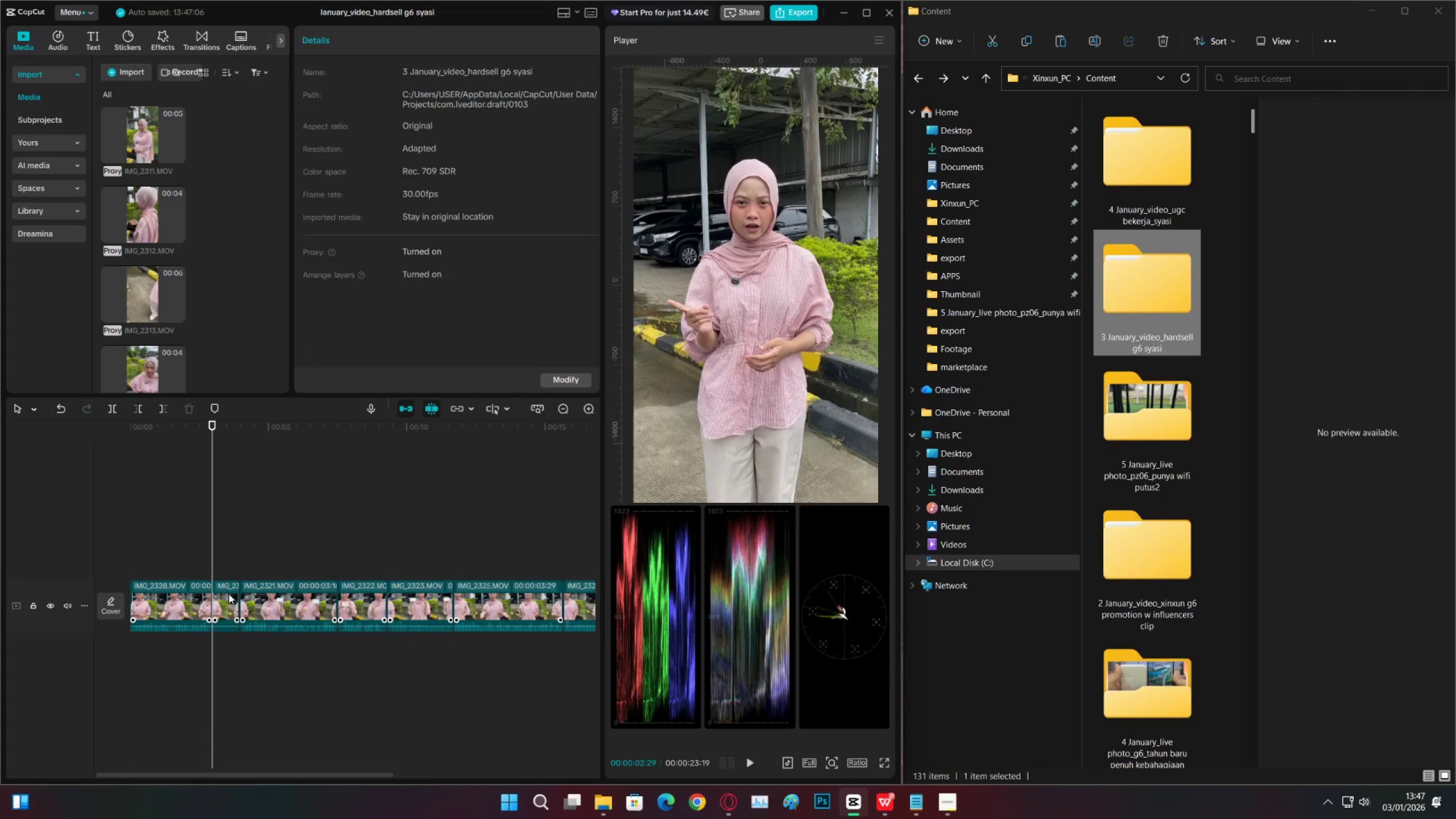 
key(X)
 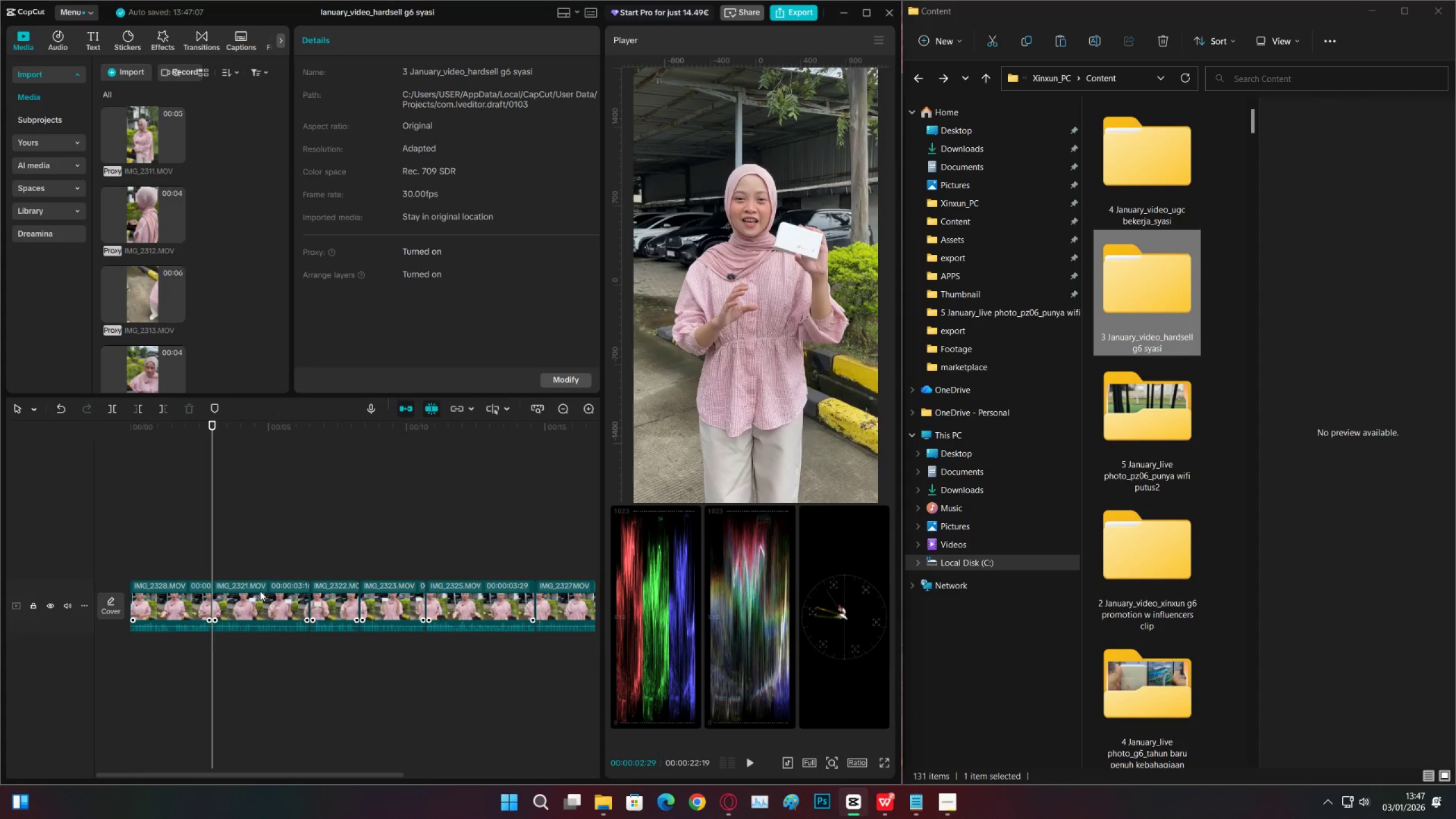 
key(Space)
 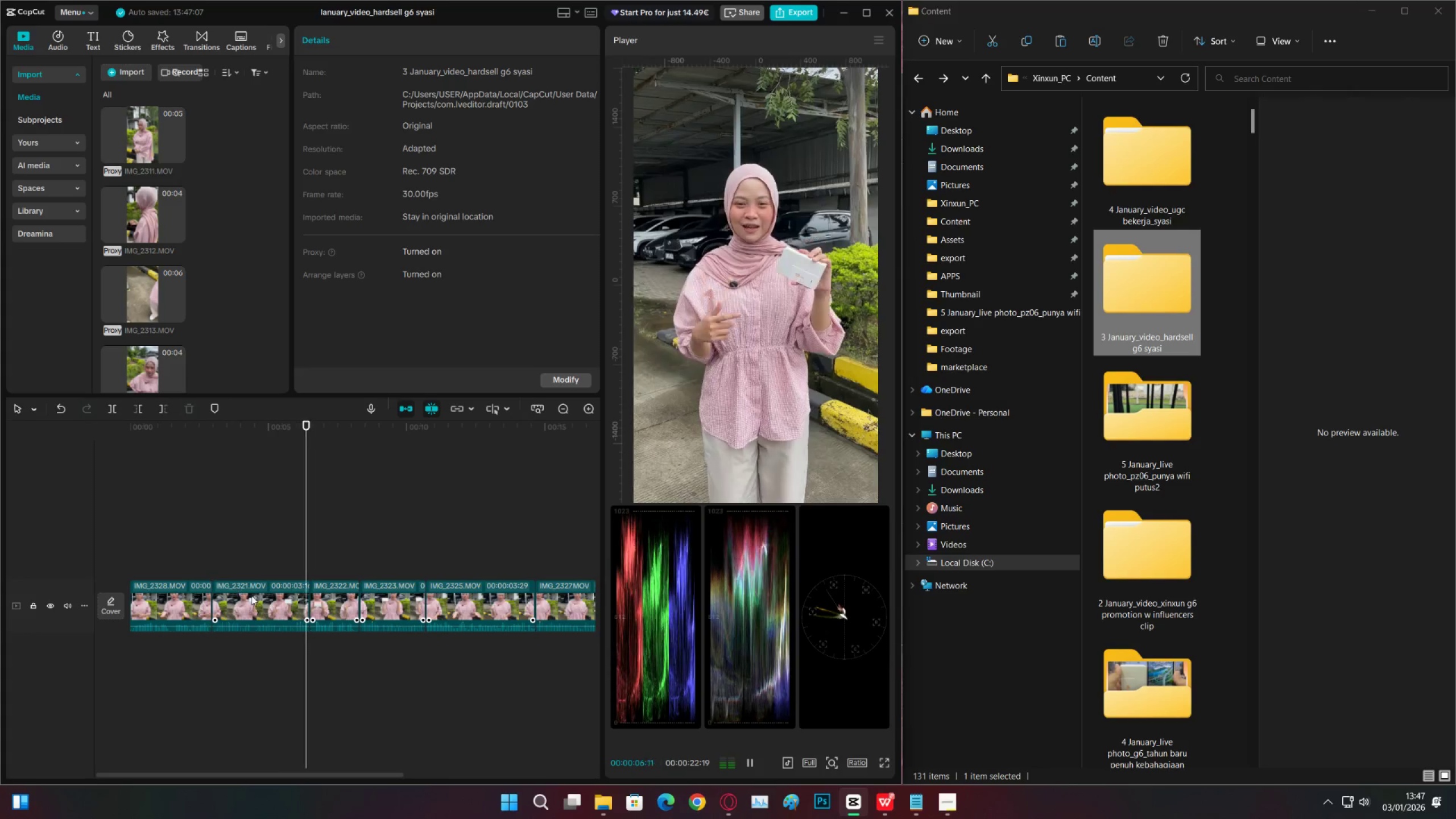 
left_click([878, 48])